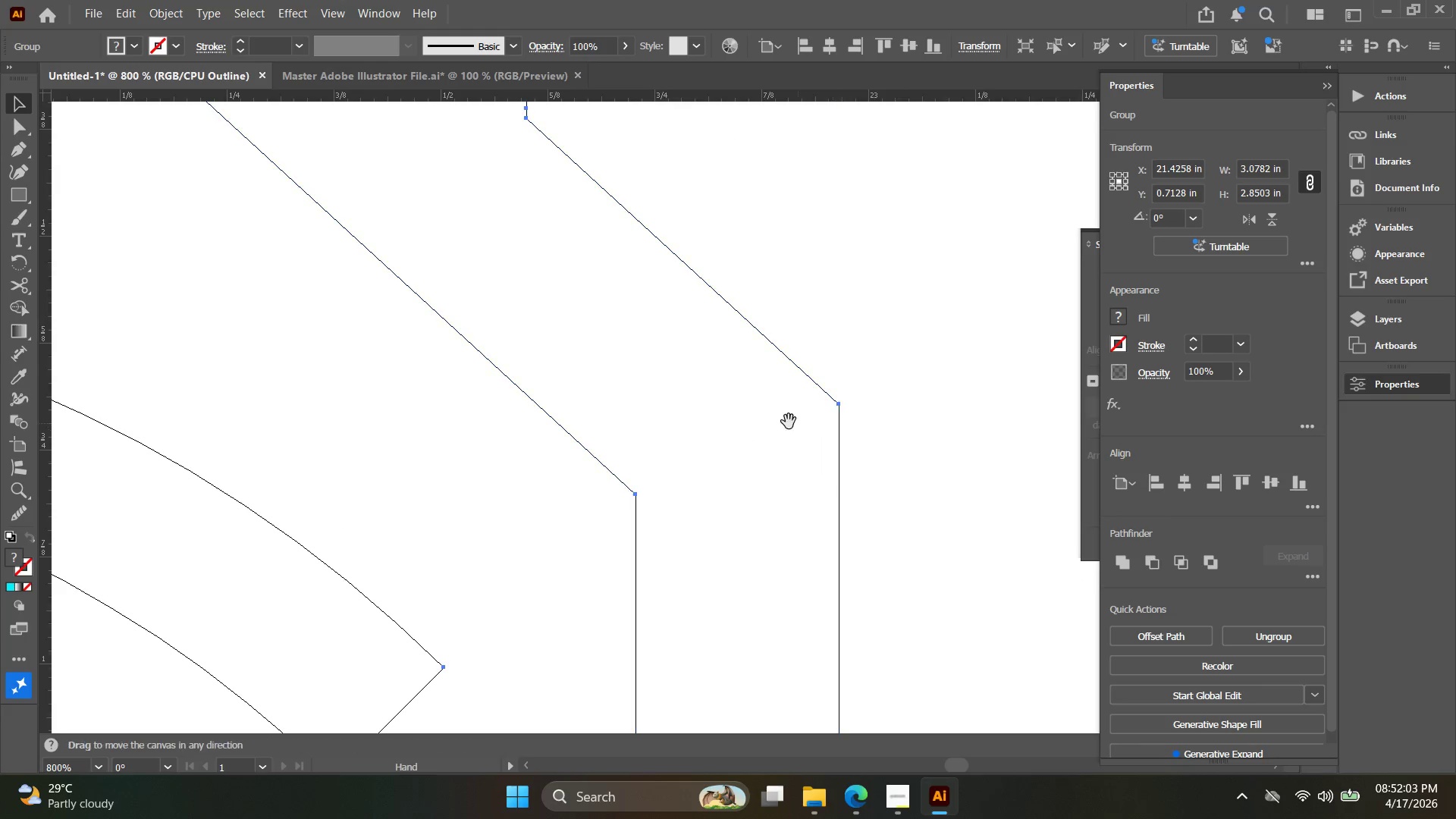 
left_click_drag(start_coordinate=[898, 464], to_coordinate=[862, 435])
 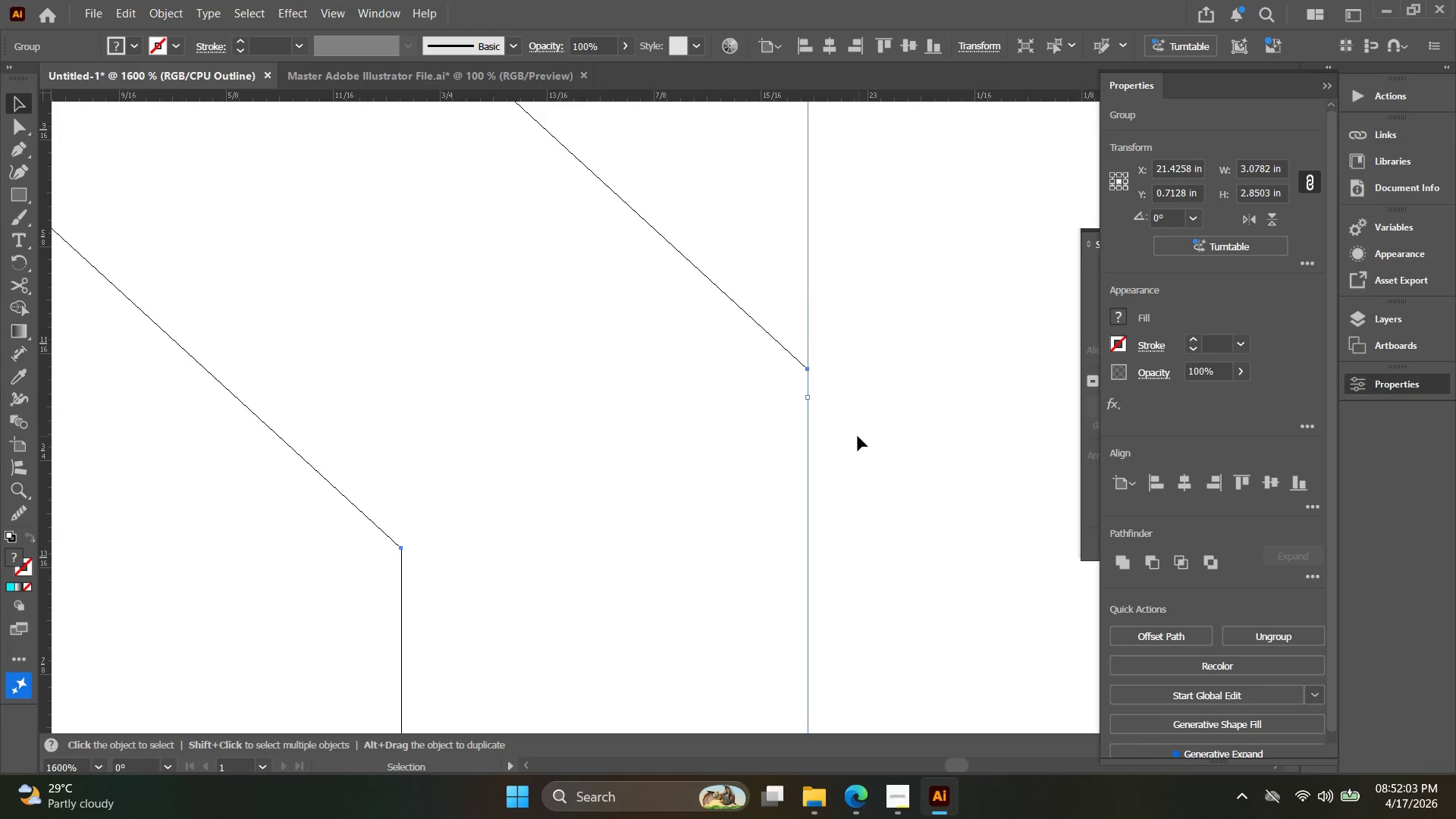 
scroll: coordinate [902, 479], scroll_direction: up, amount: 3.0
 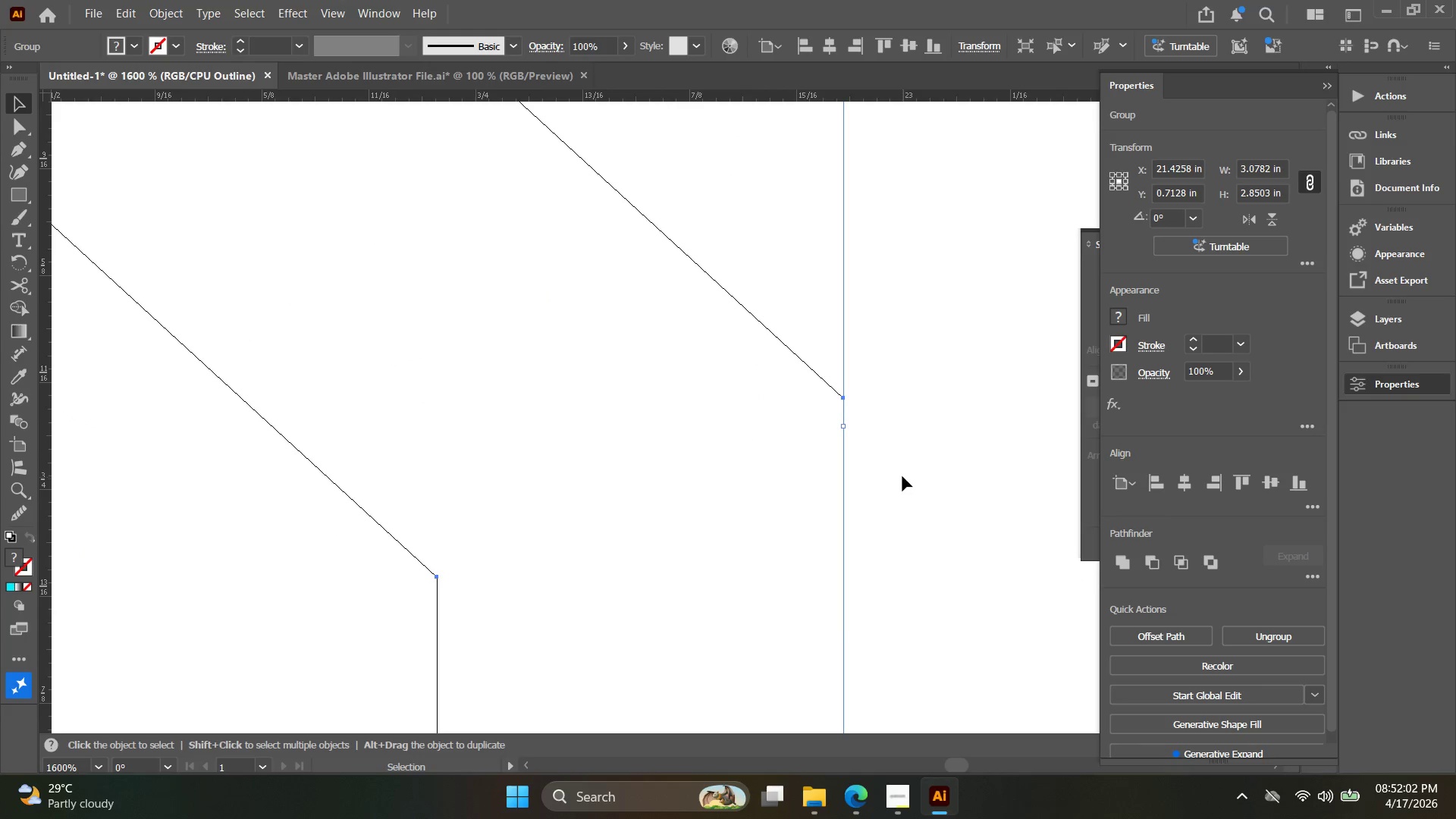 
key(Alt+AltLeft)
 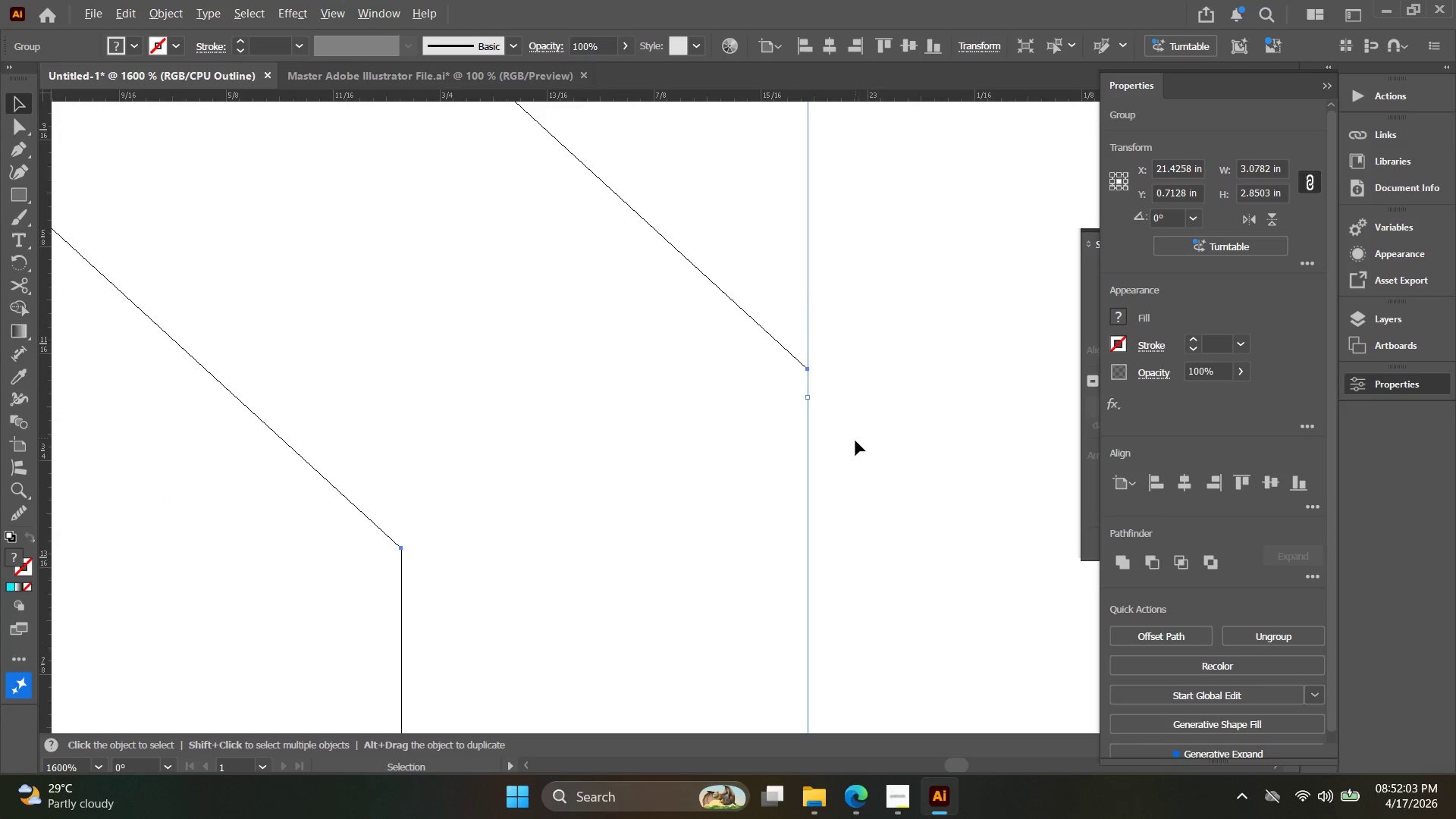 
hold_key(key=Space, duration=0.44)
 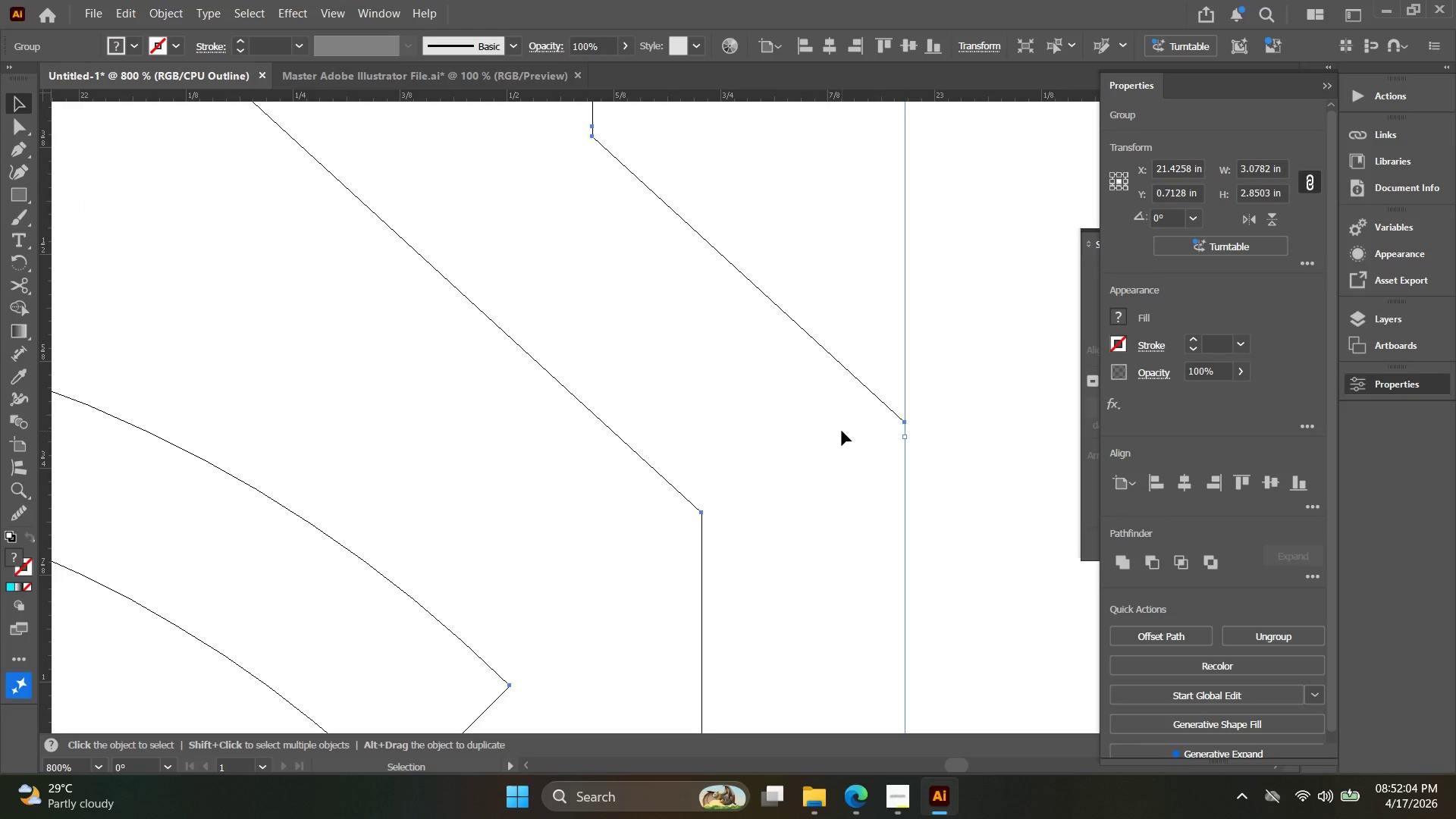 
left_click_drag(start_coordinate=[781, 421], to_coordinate=[847, 439])
 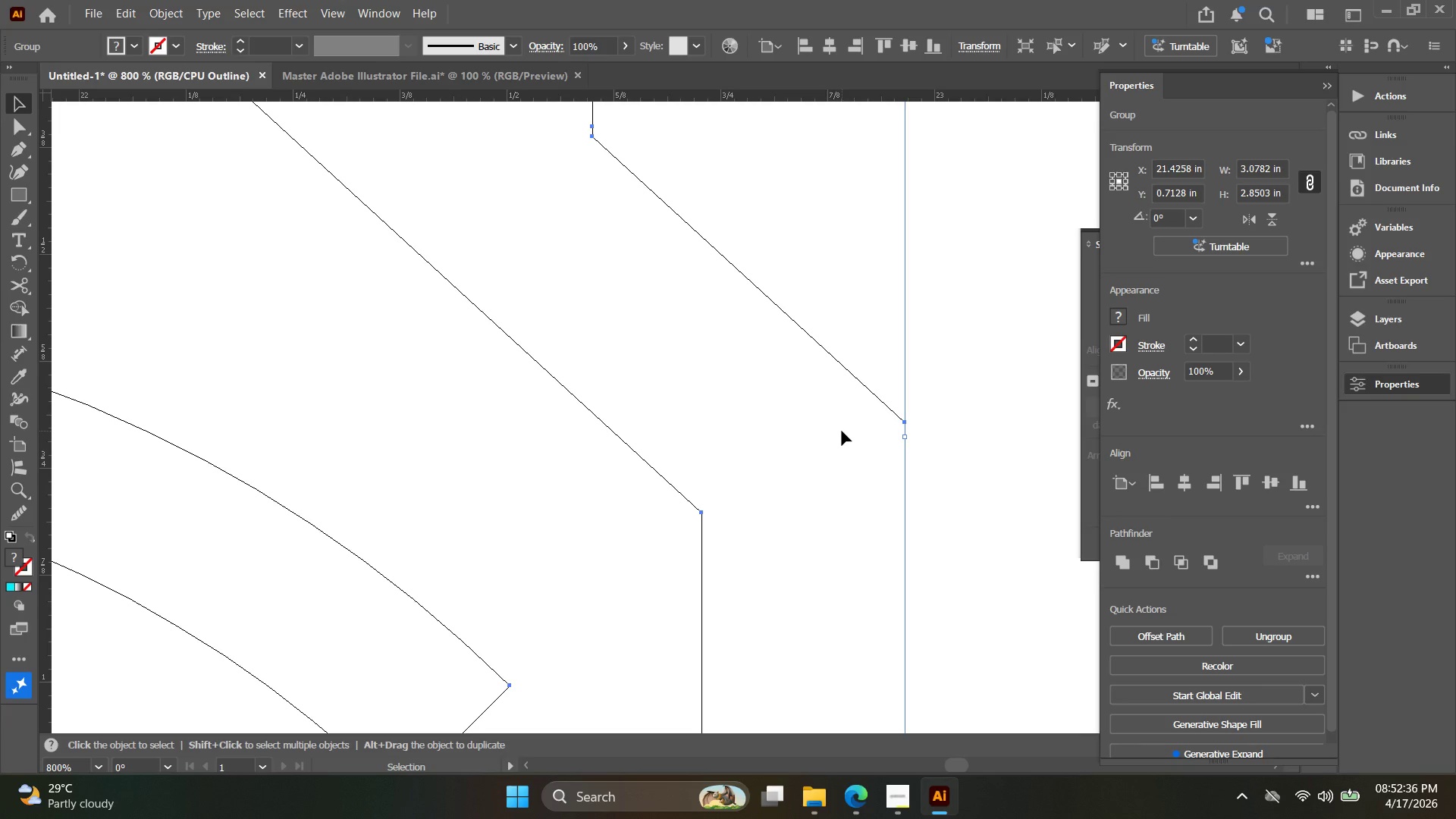 
scroll: coordinate [855, 441], scroll_direction: down, amount: 2.0
 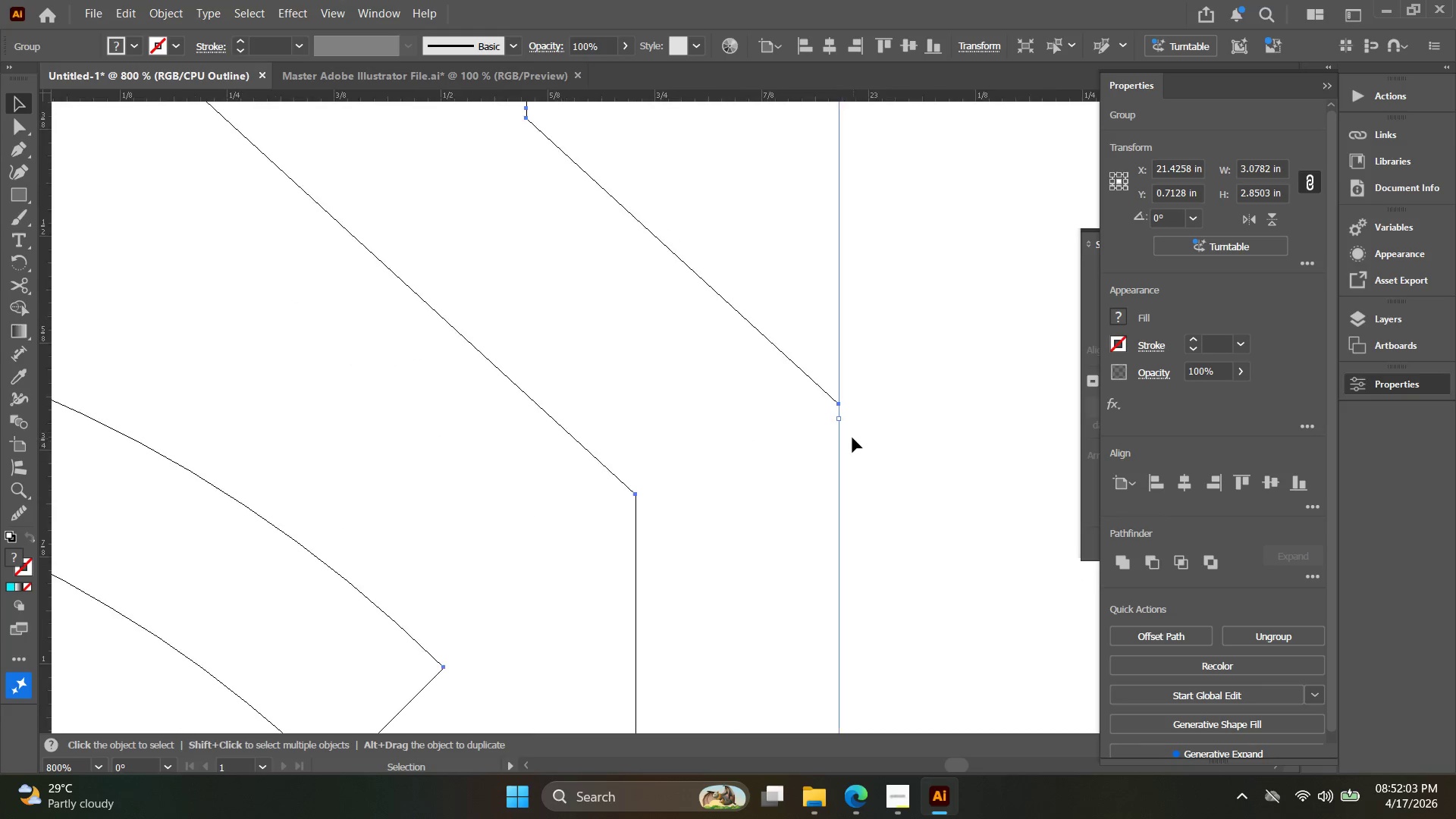 
wait(37.16)
 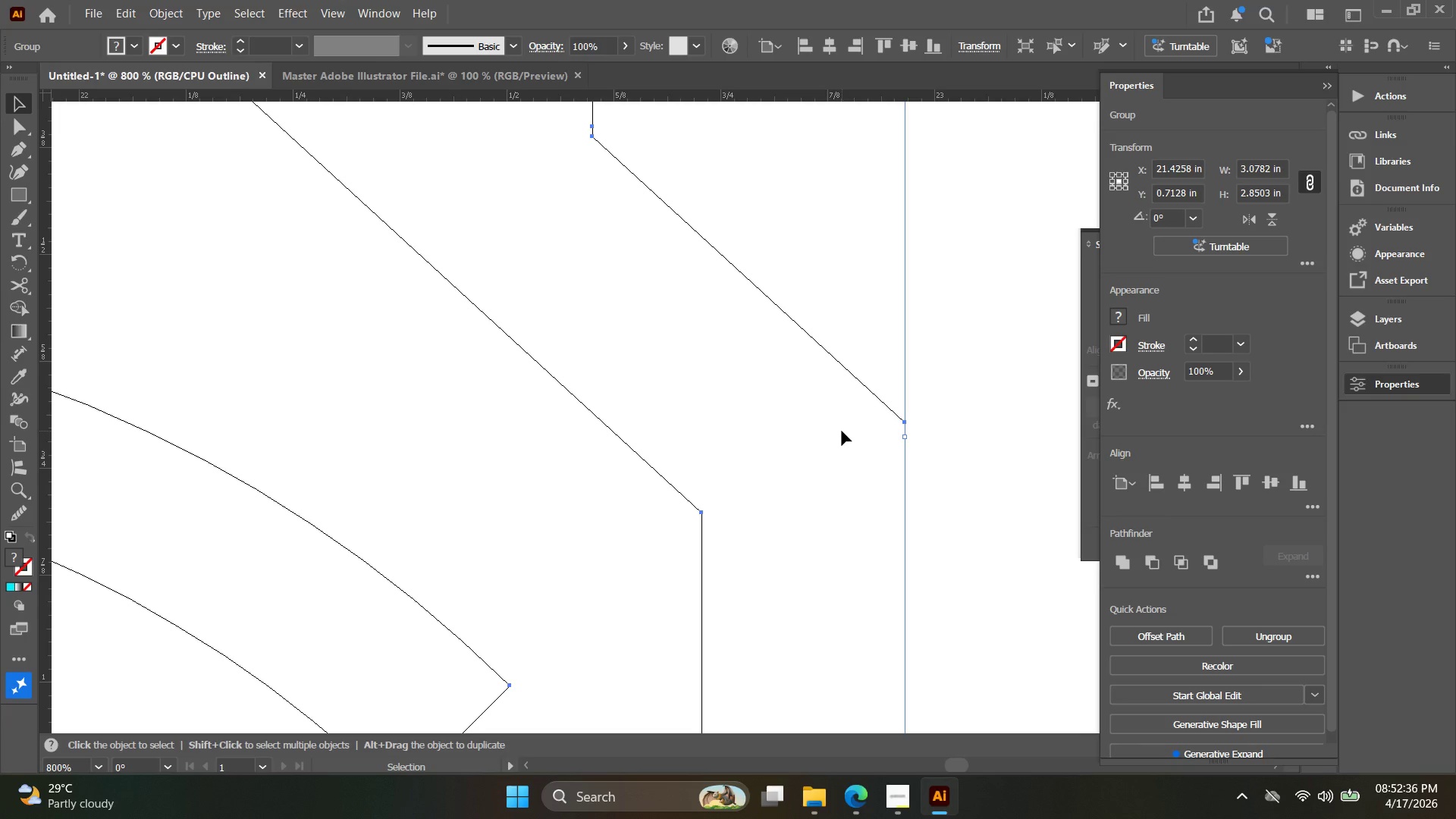 
key(Alt+AltLeft)
 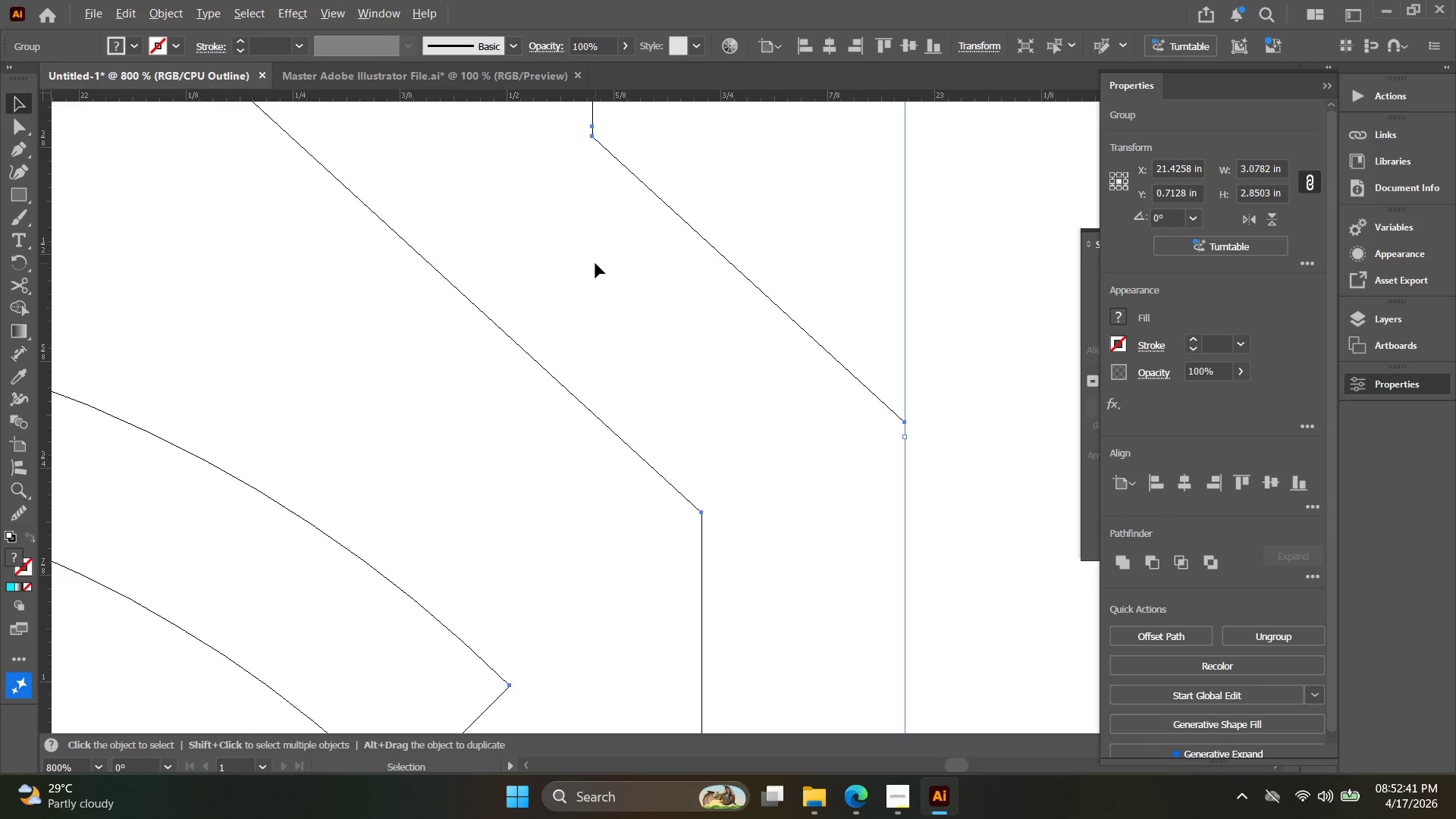 
hold_key(key=Space, duration=0.34)
 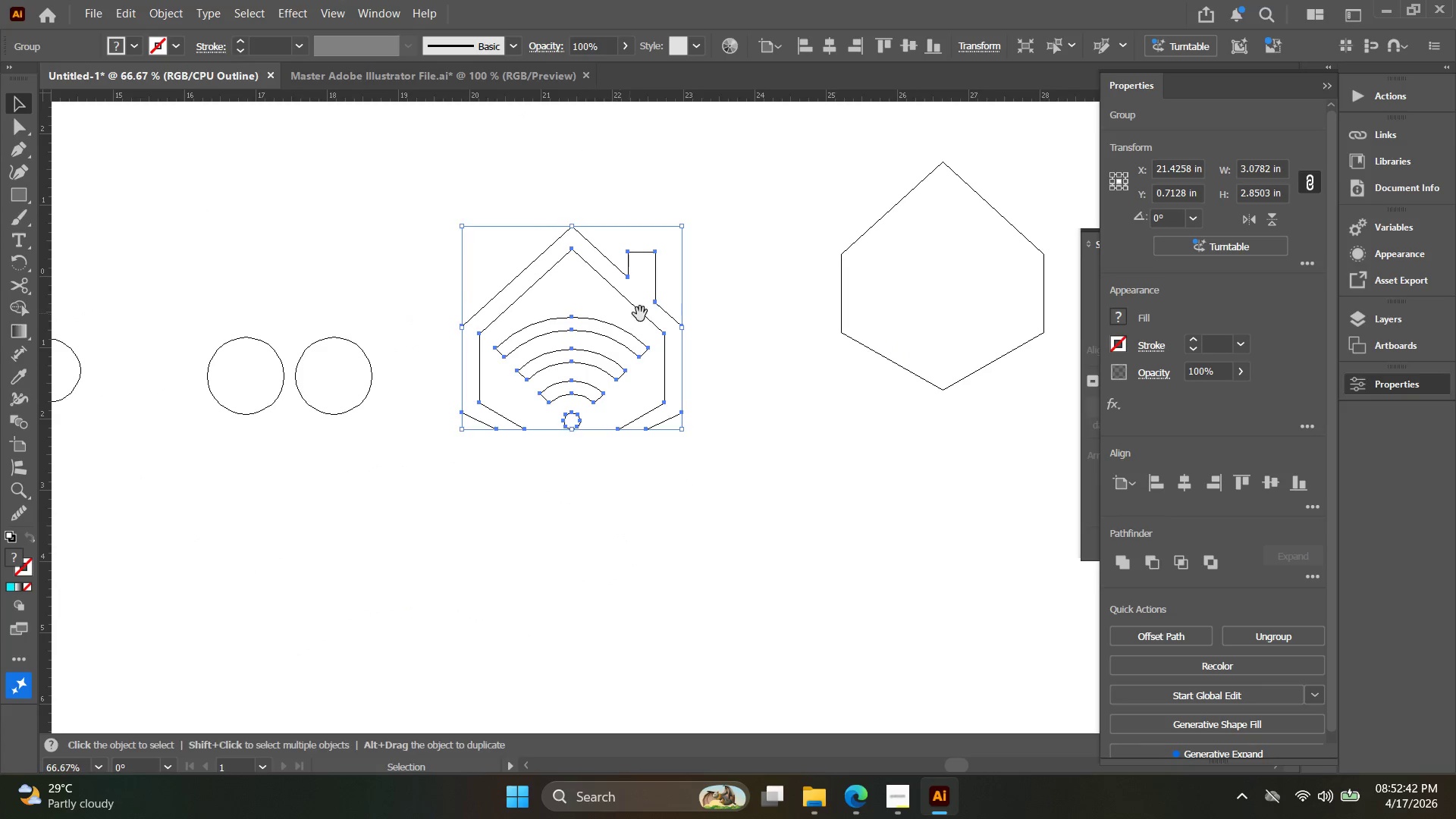 
left_click_drag(start_coordinate=[589, 297], to_coordinate=[782, 339])
 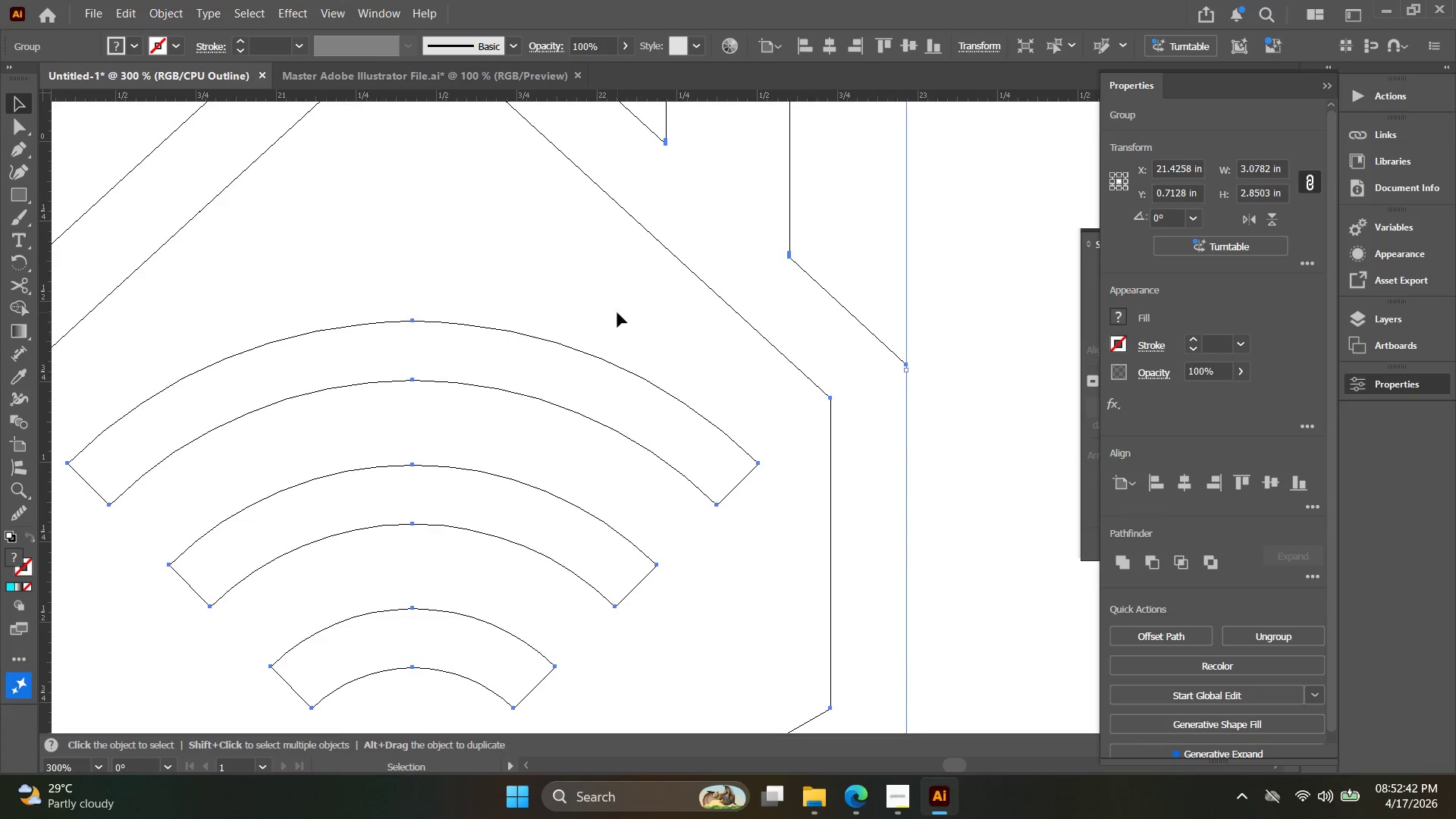 
scroll: coordinate [596, 268], scroll_direction: down, amount: 3.0
 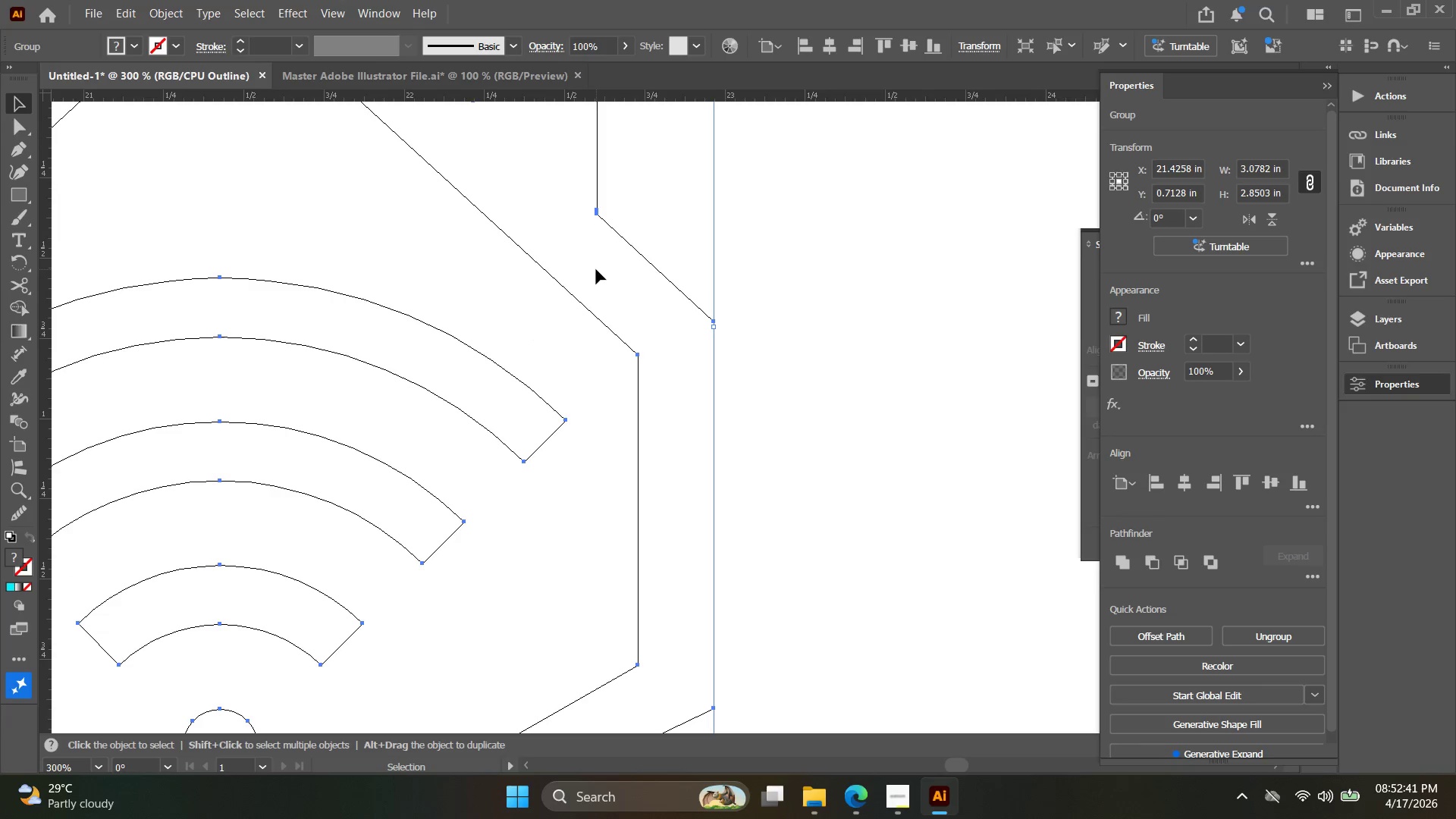 
key(Alt+AltLeft)
 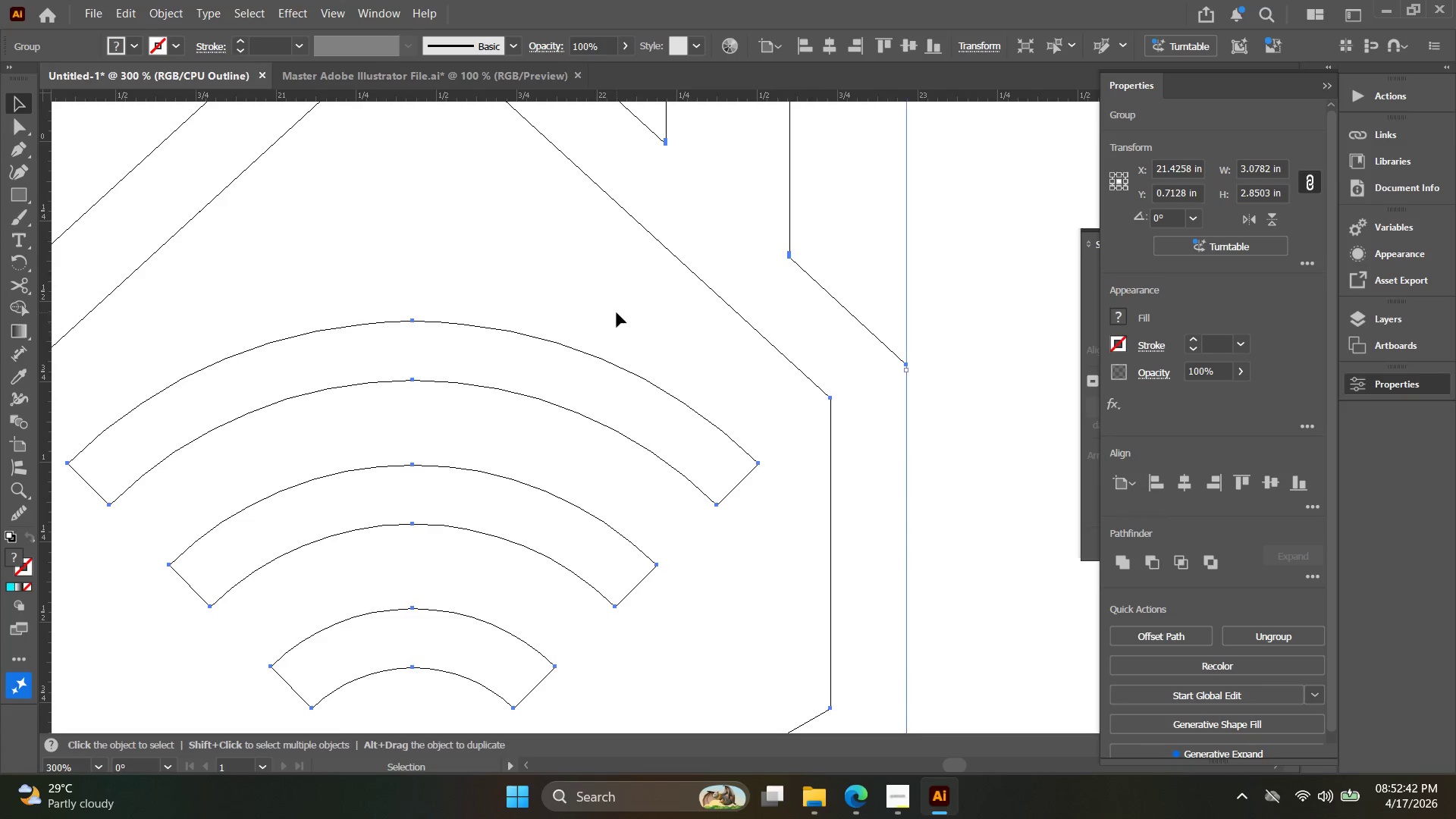 
hold_key(key=Space, duration=0.33)
 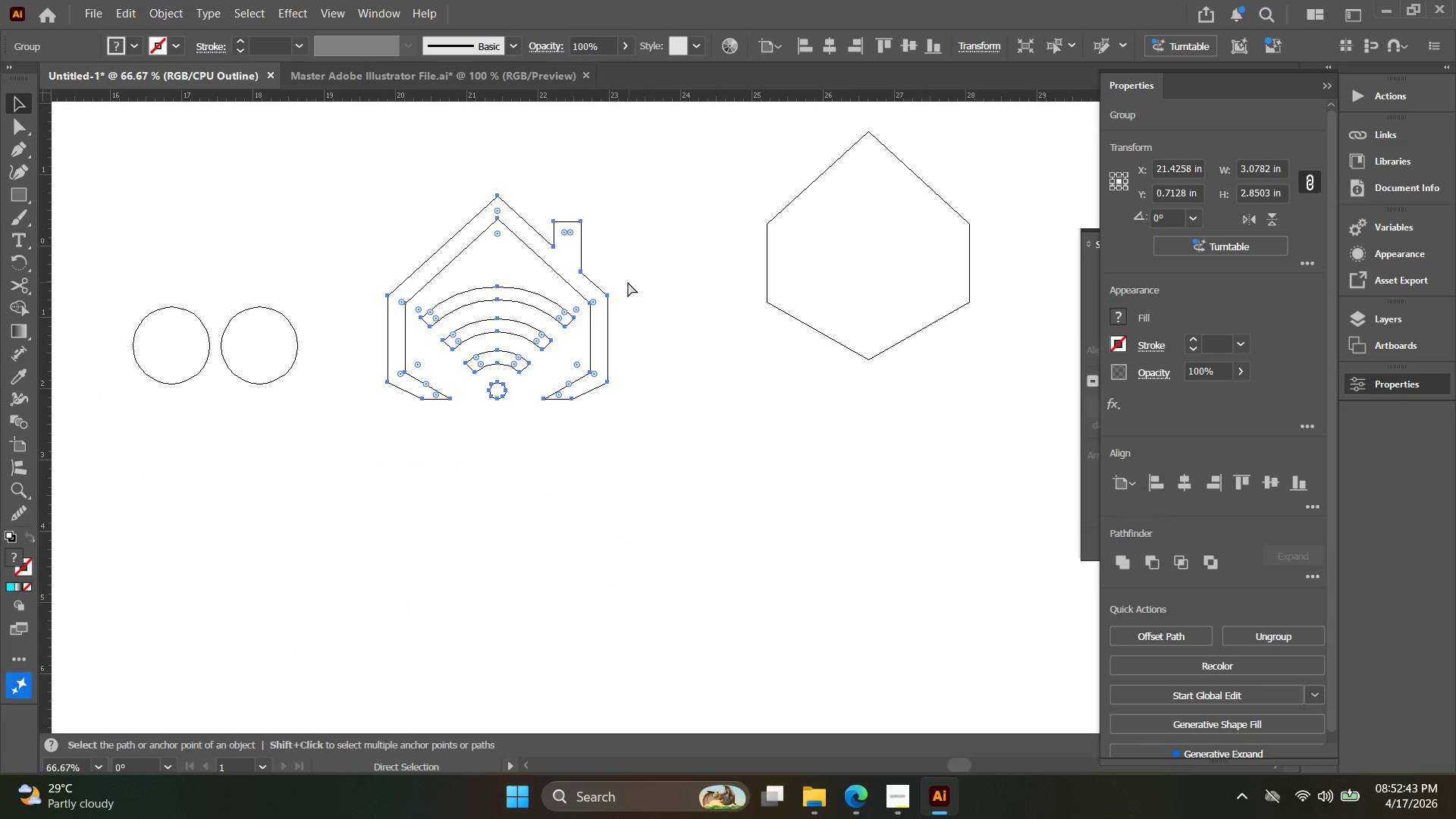 
left_click_drag(start_coordinate=[659, 316], to_coordinate=[585, 286])
 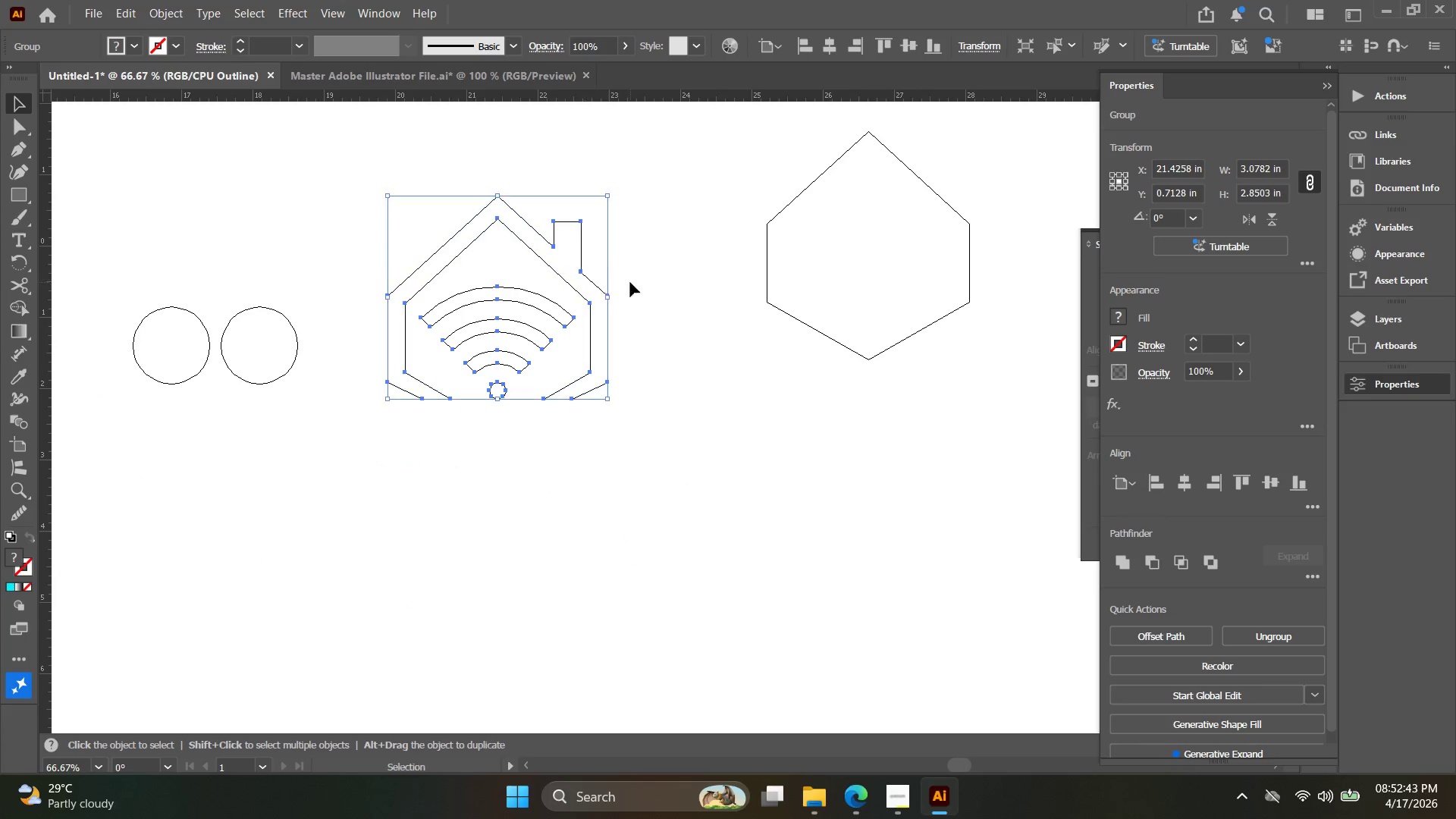 
scroll: coordinate [617, 314], scroll_direction: down, amount: 4.0
 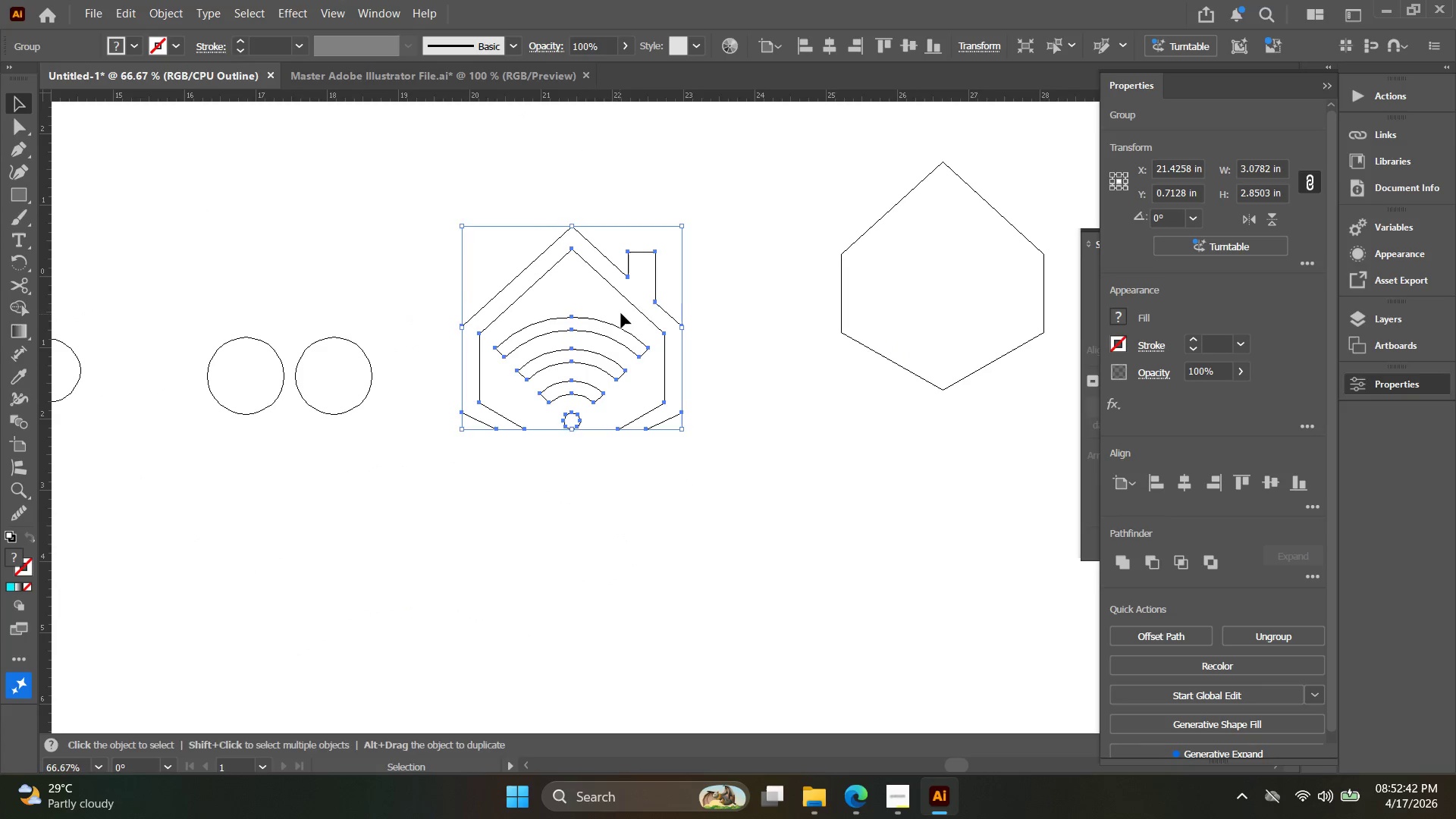 
key(Control+Y)
 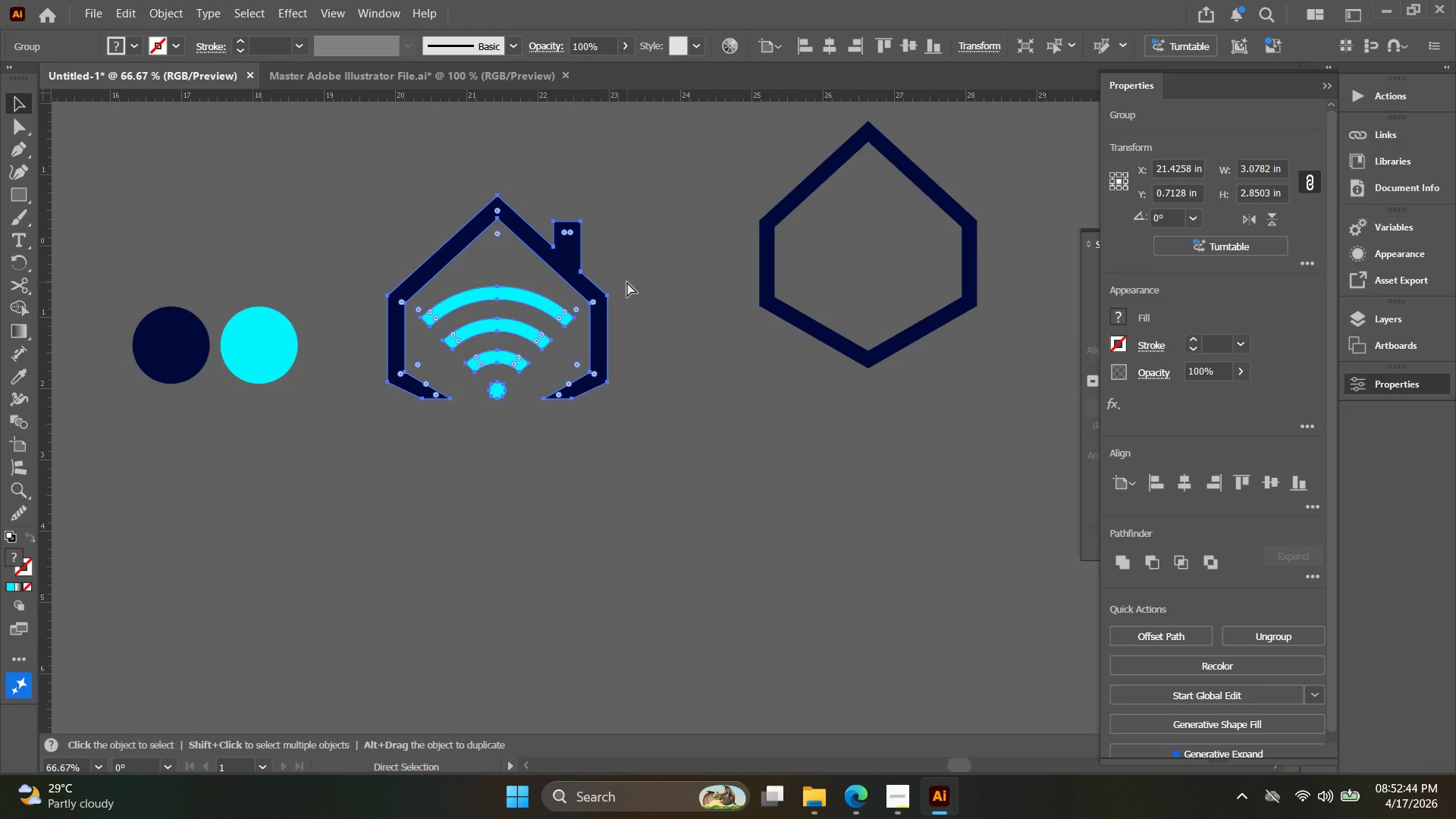 
key(Control+Y)
 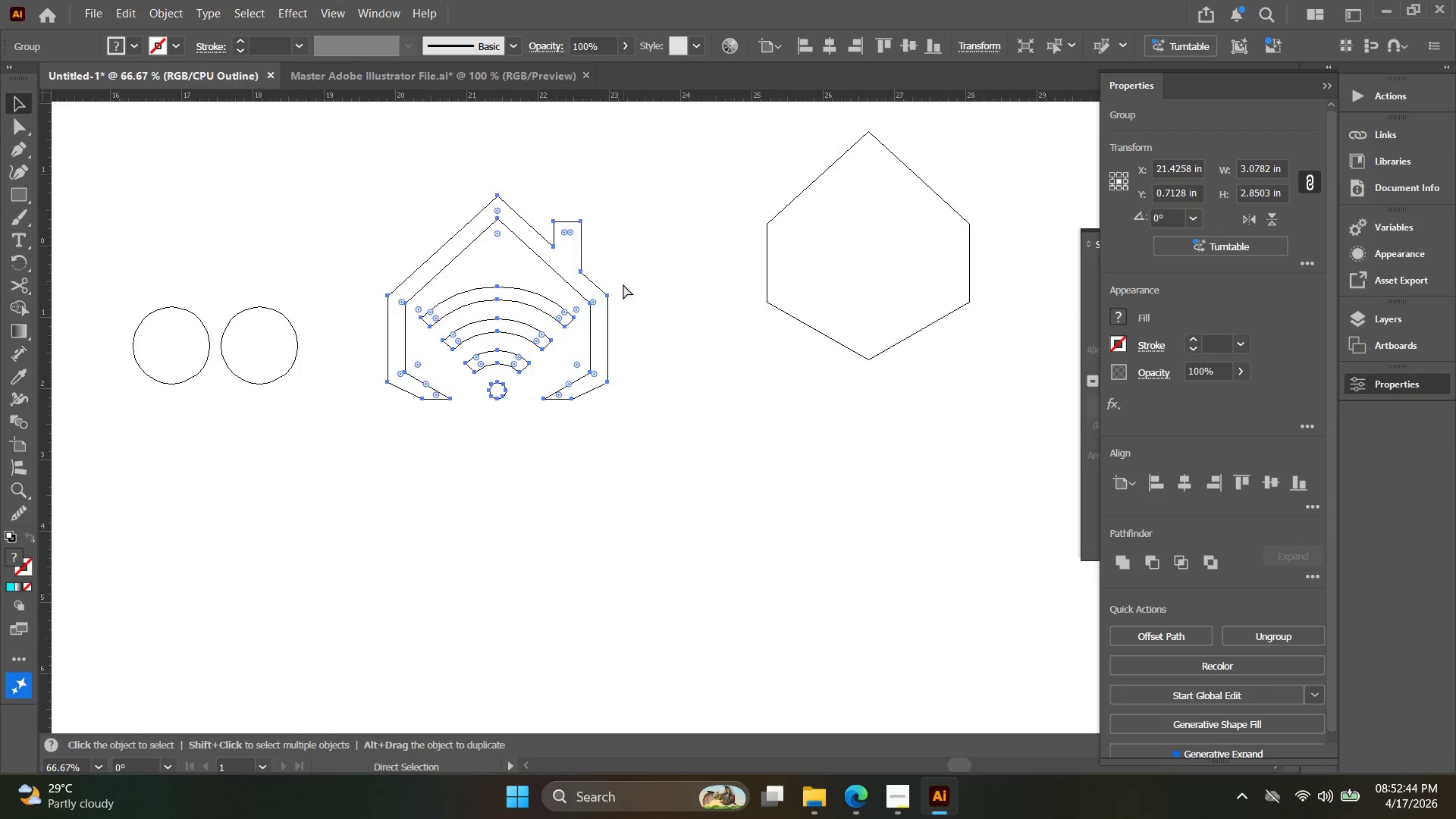 
key(Control+Y)
 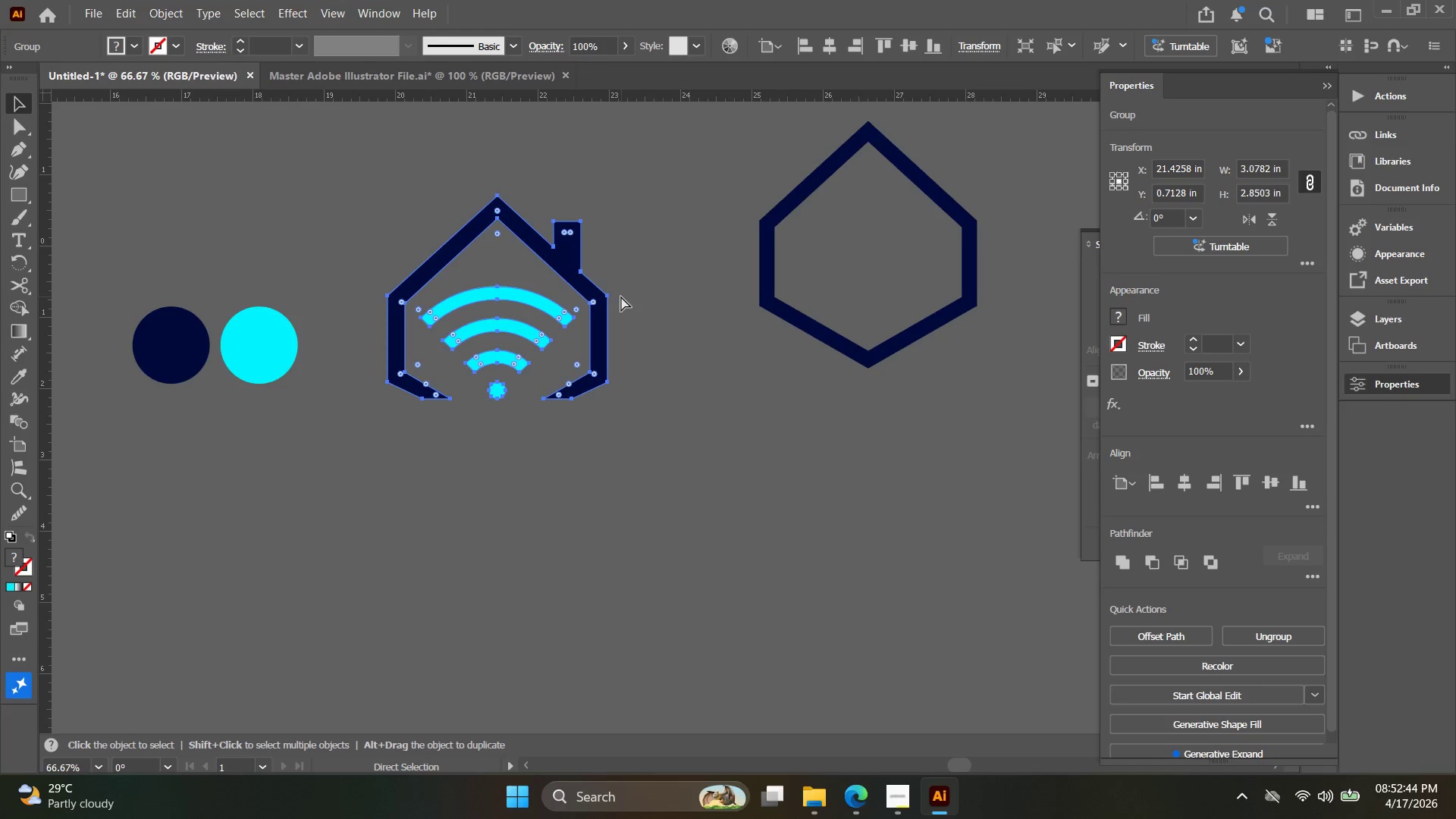 
key(Control+Y)
 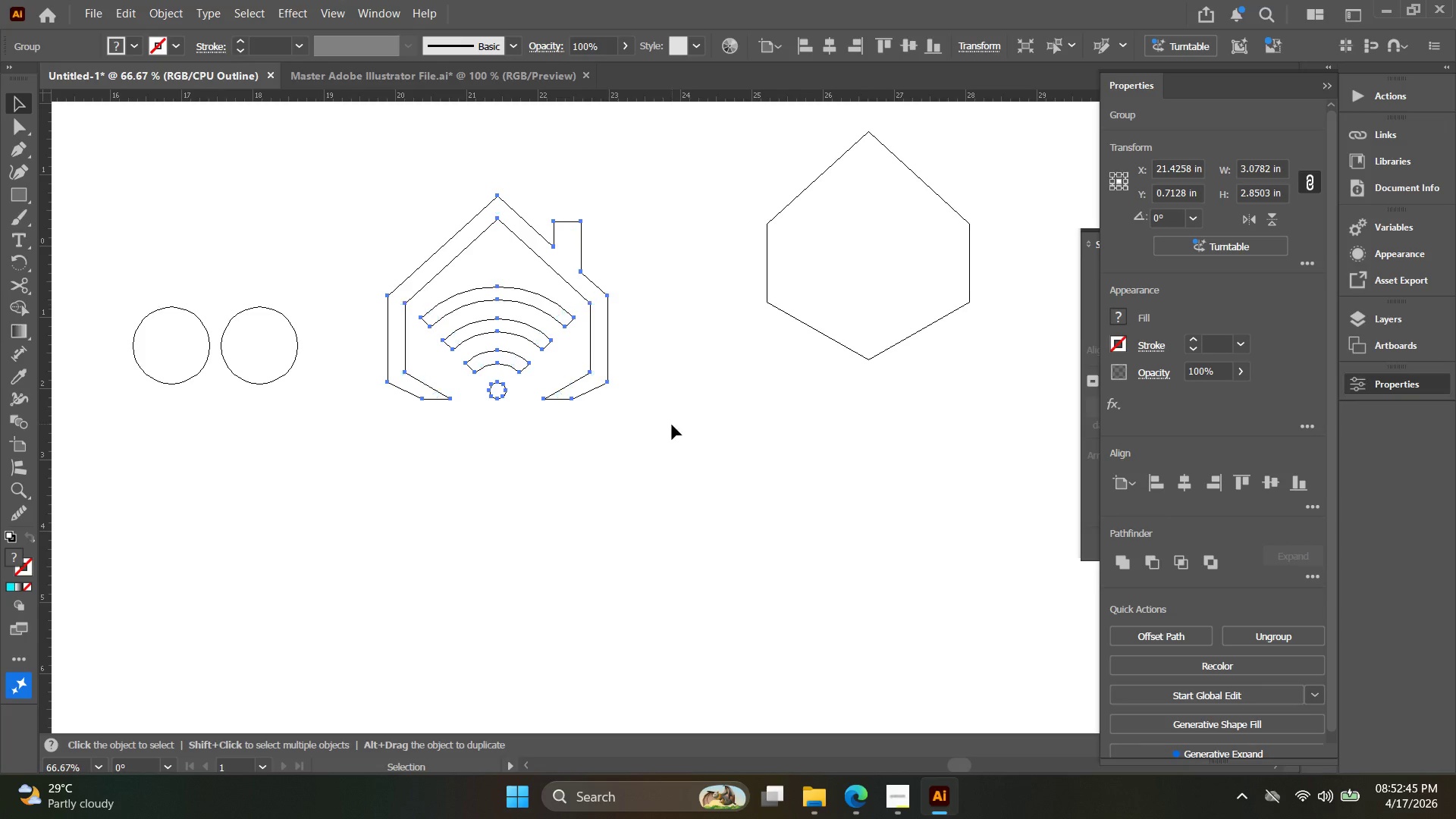 
left_click_drag(start_coordinate=[673, 435], to_coordinate=[332, 262])
 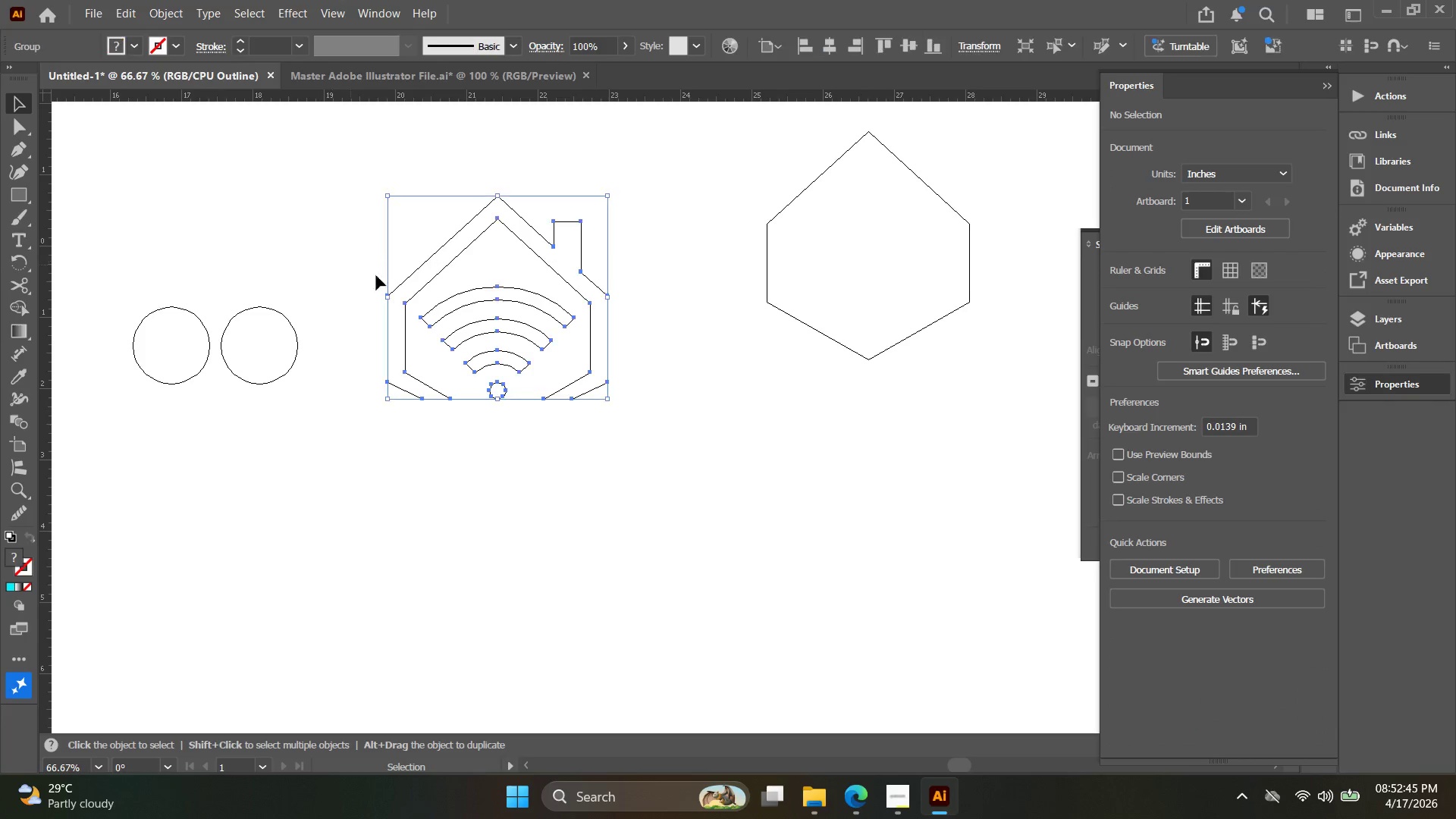 
key(Alt+AltLeft)
 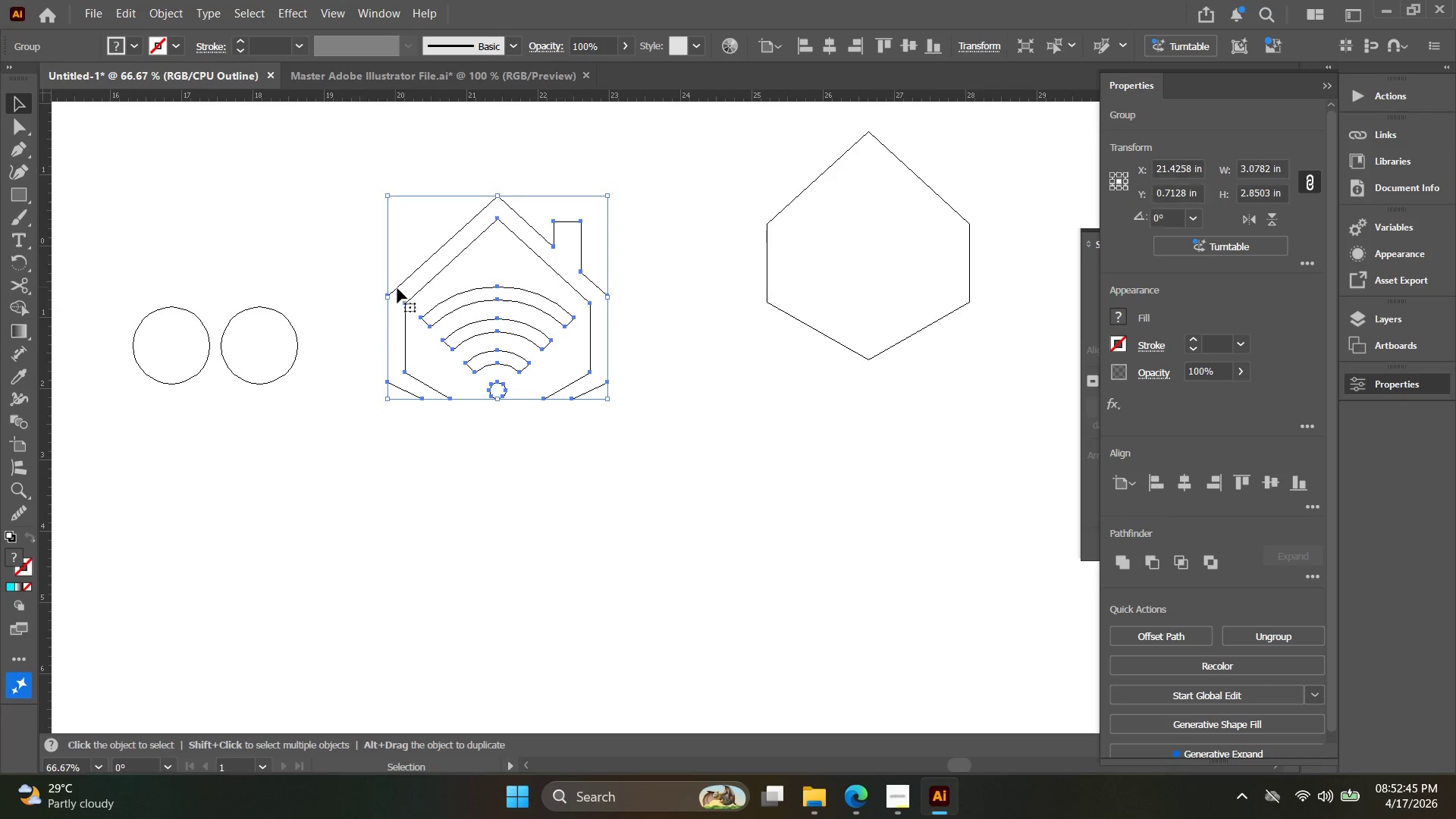 
left_click_drag(start_coordinate=[465, 303], to_coordinate=[372, 375])
 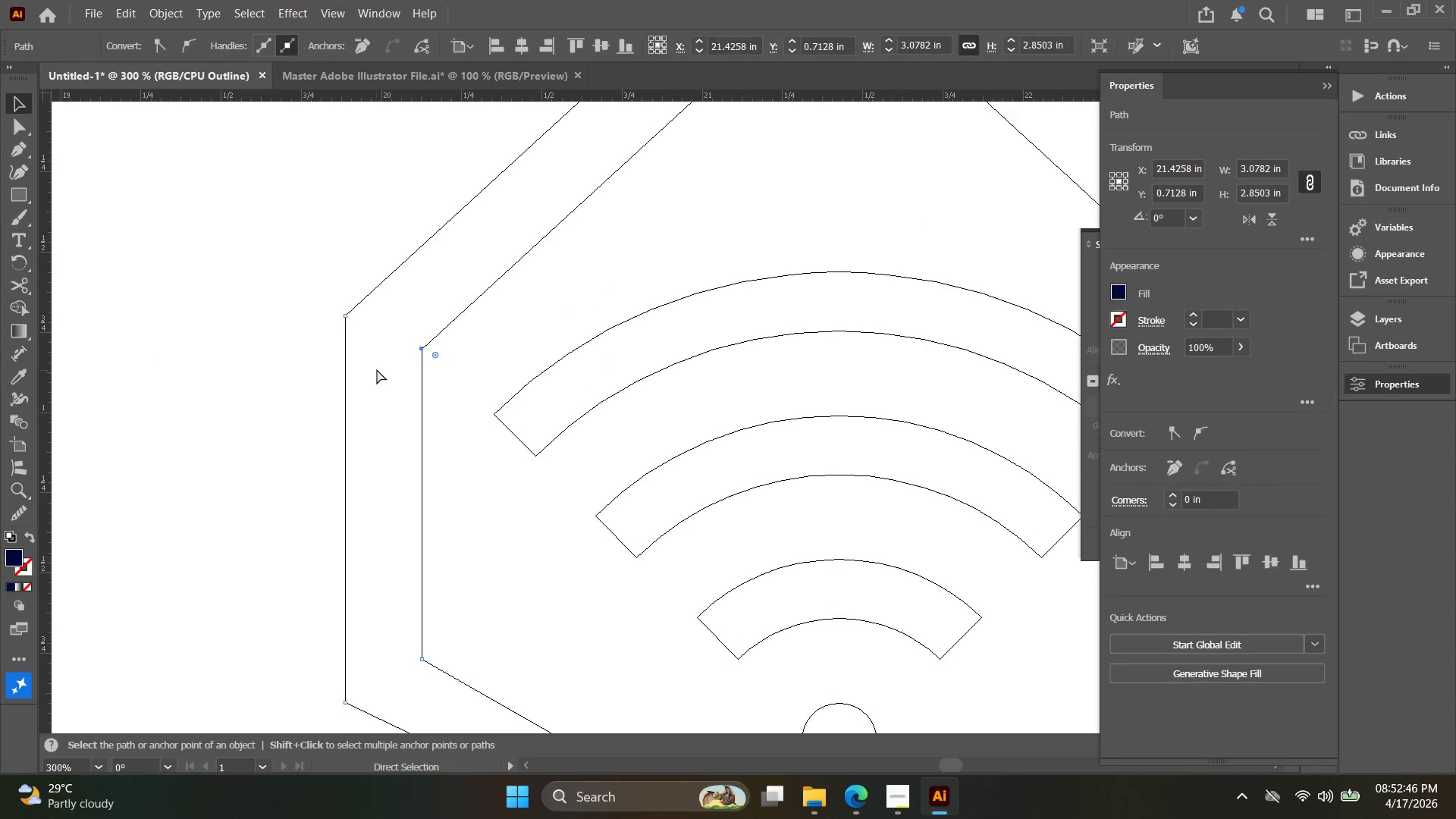 
scroll: coordinate [400, 290], scroll_direction: up, amount: 4.0
 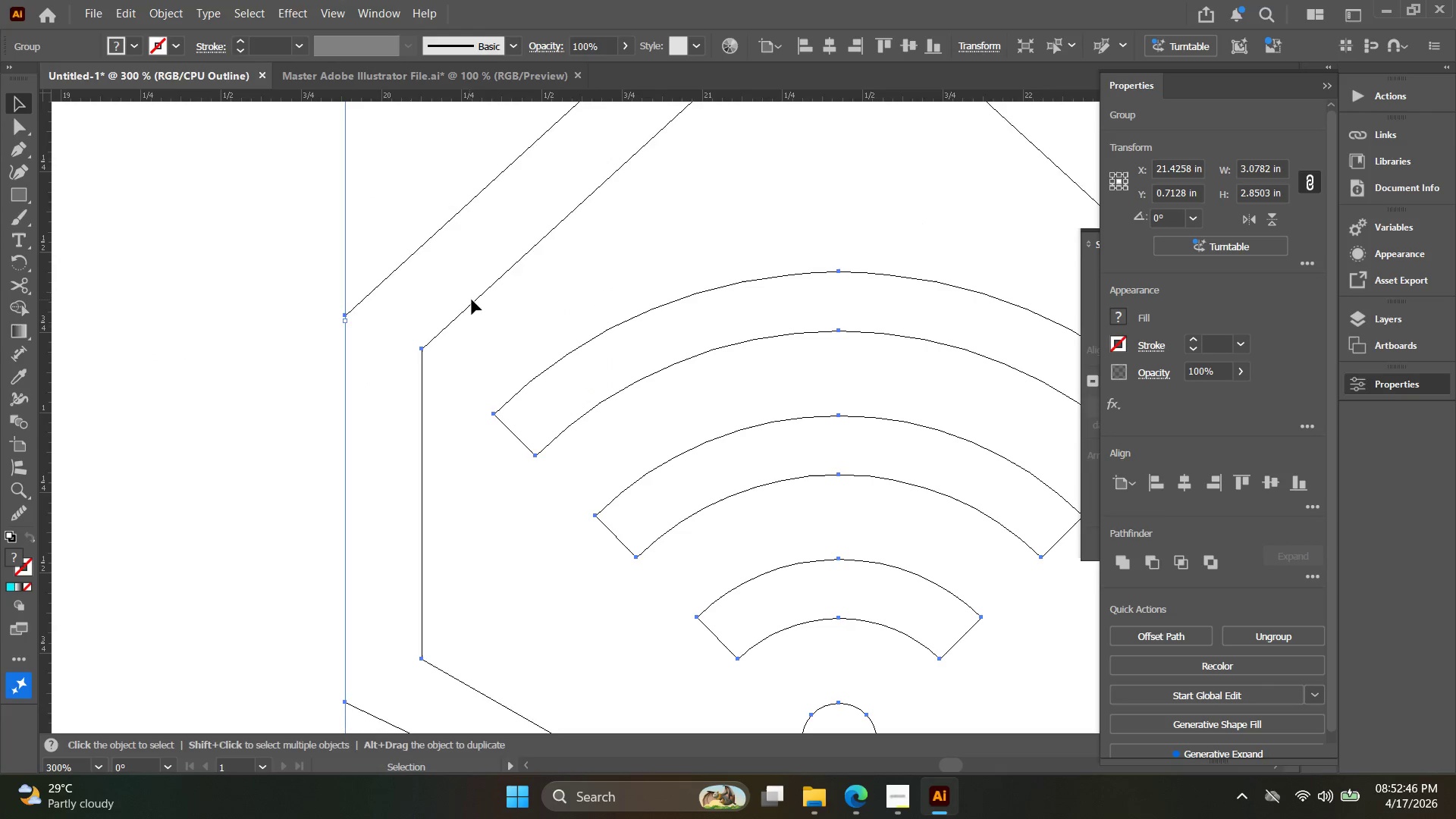 
key(Control+Y)
 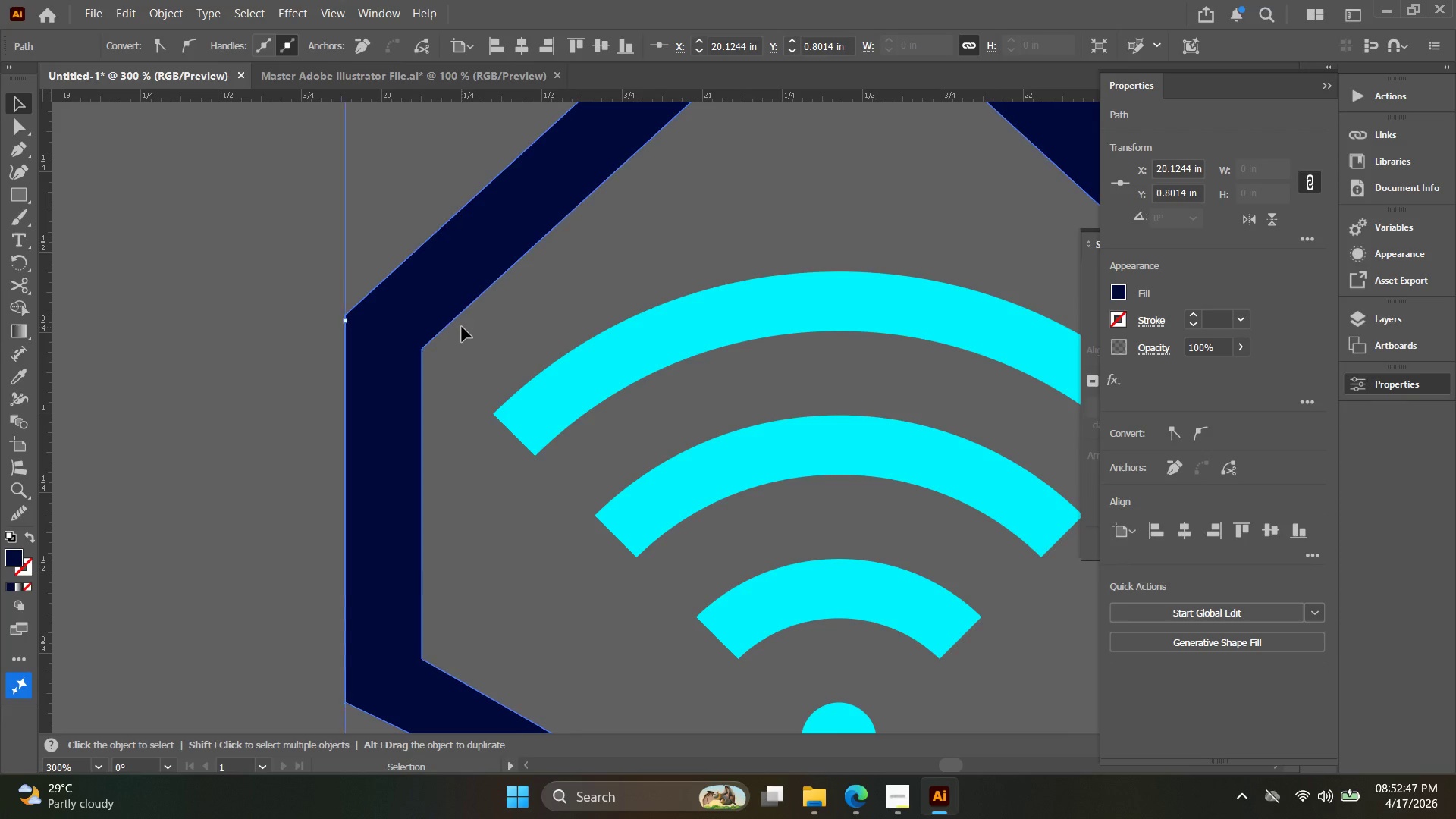 
key(Alt+AltLeft)
 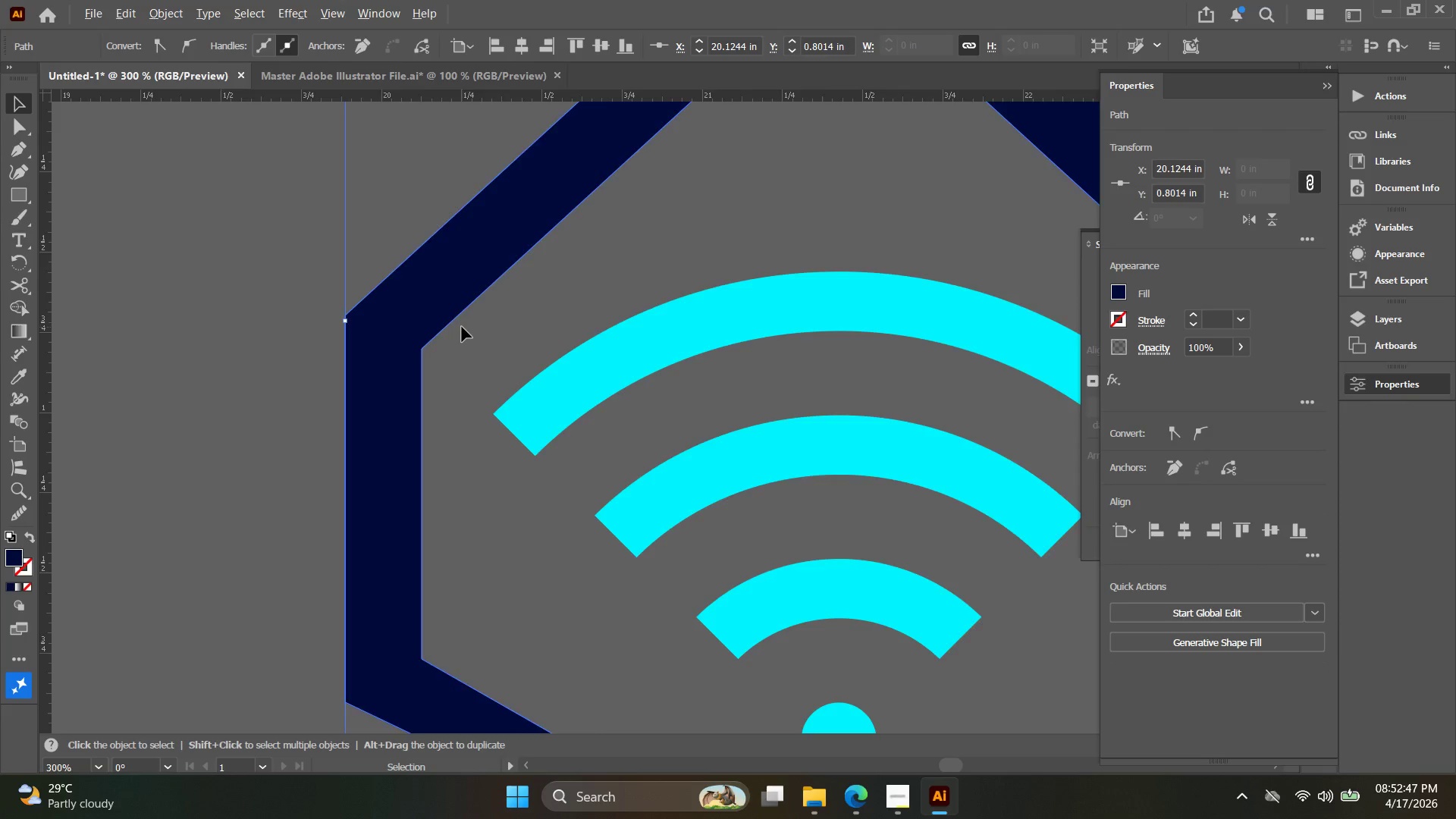 
hold_key(key=Space, duration=0.33)
 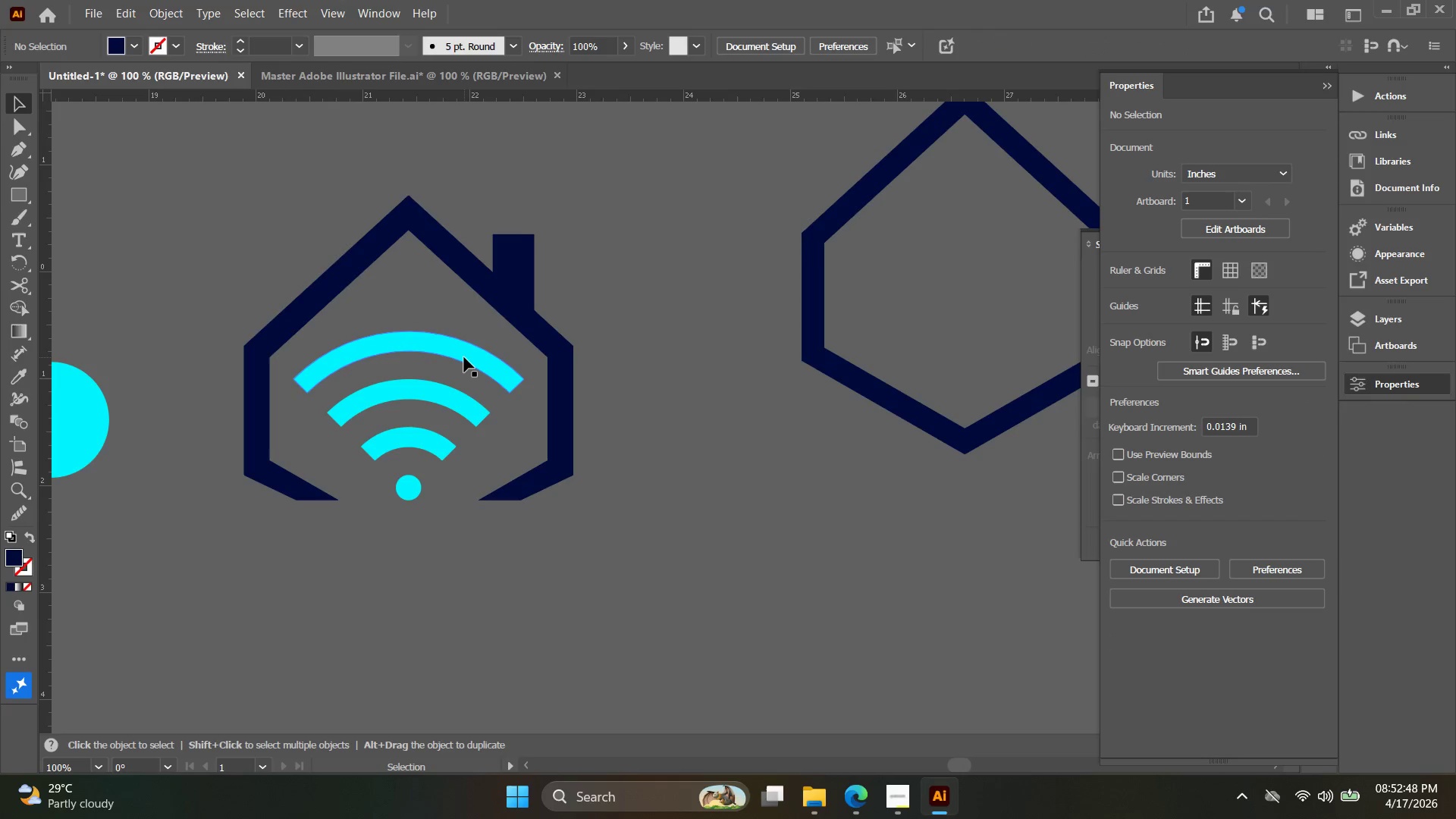 
left_click_drag(start_coordinate=[469, 334], to_coordinate=[290, 356])
 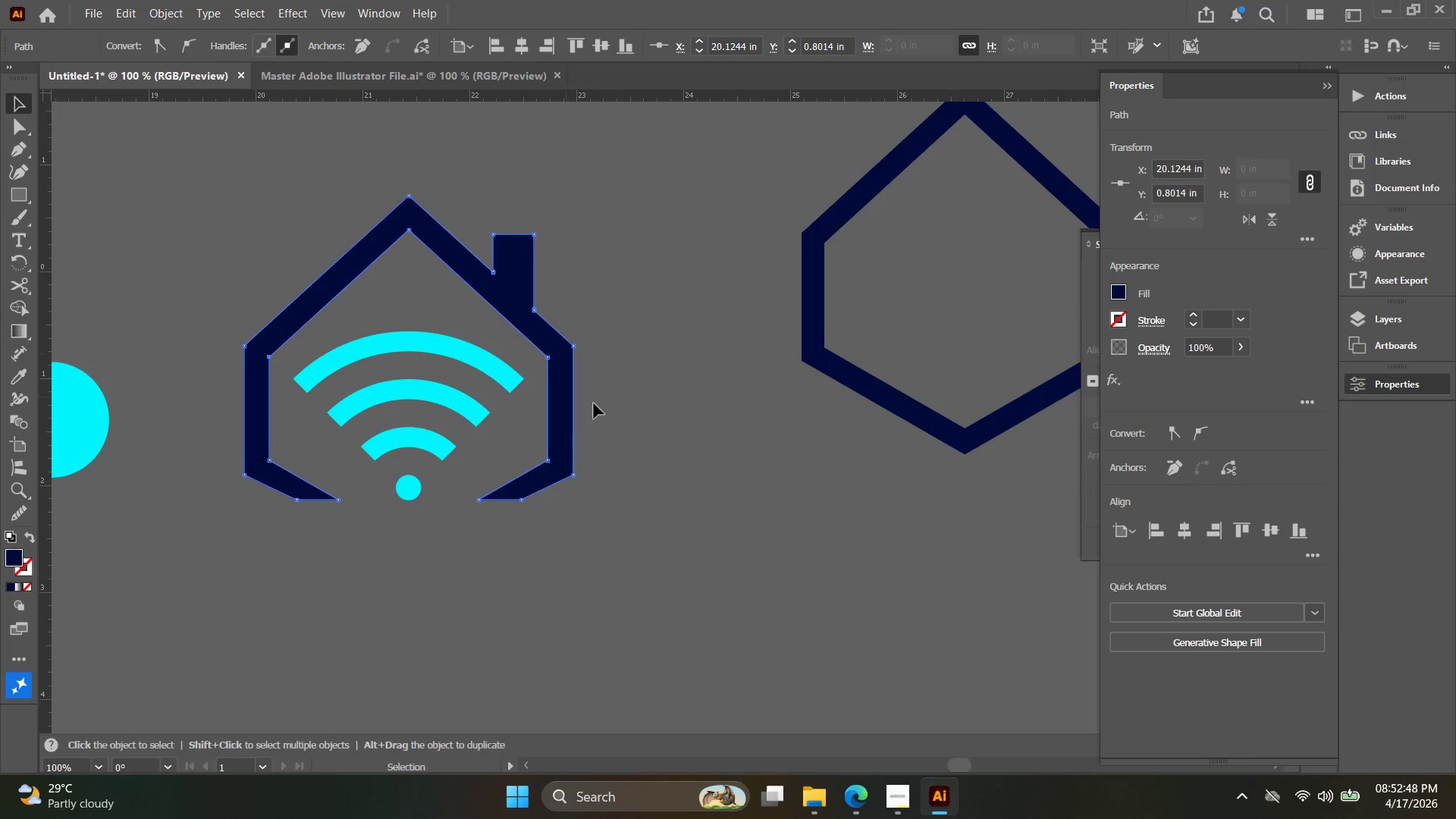 
scroll: coordinate [460, 331], scroll_direction: down, amount: 3.0
 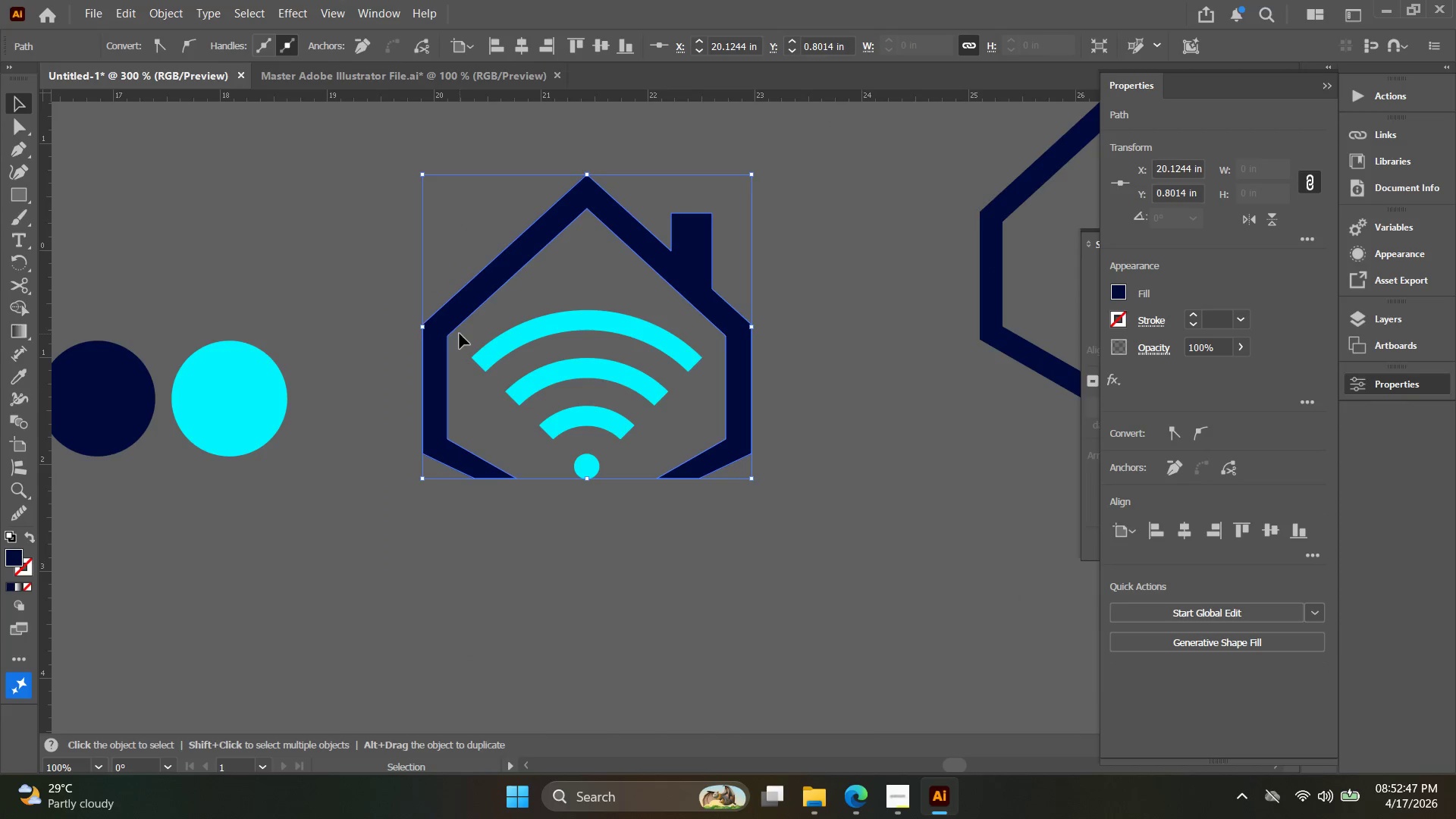 
double_click([630, 410])
 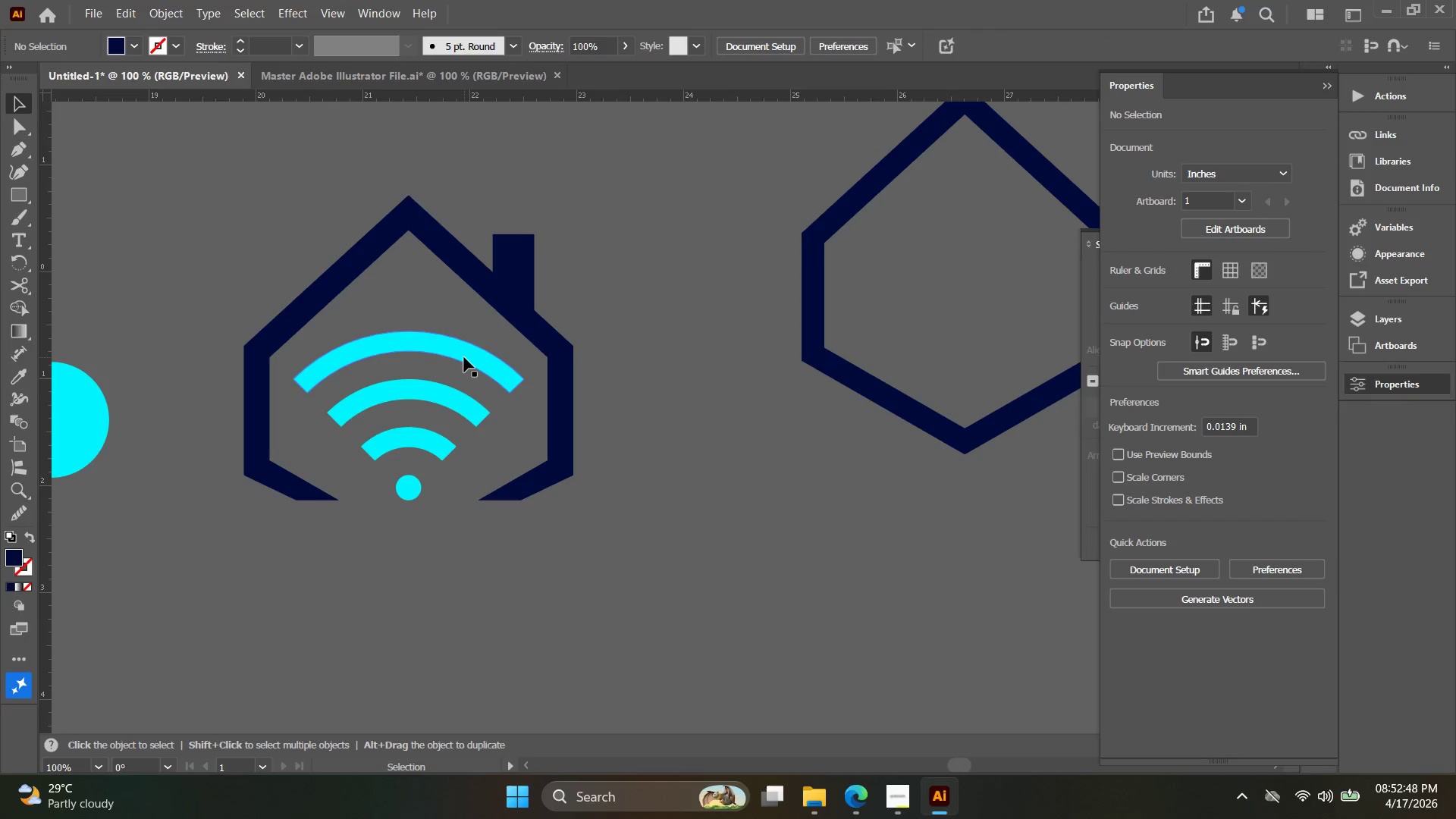 
left_click_drag(start_coordinate=[464, 357], to_coordinate=[473, 306])
 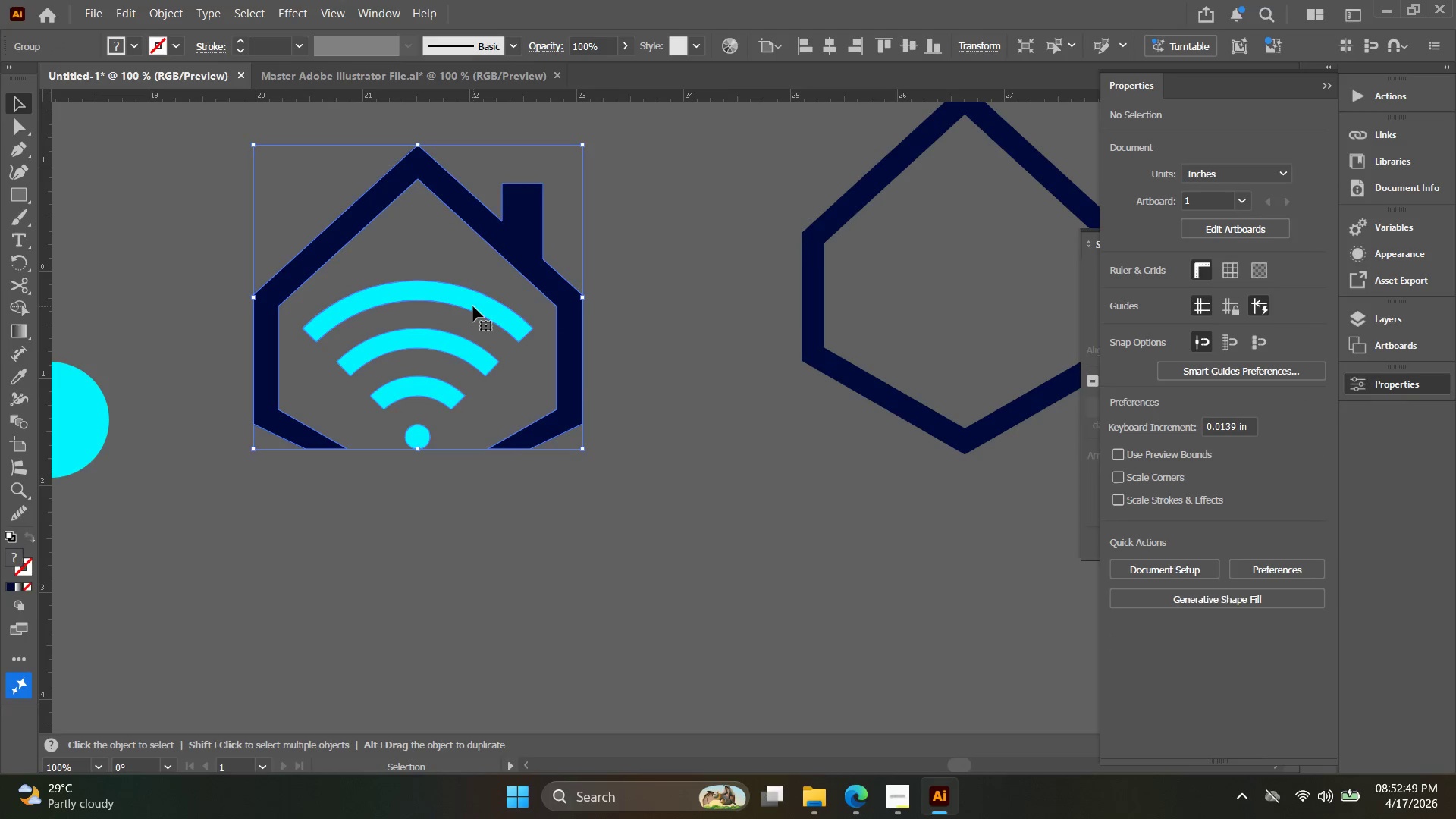 
key(Control+Z)
 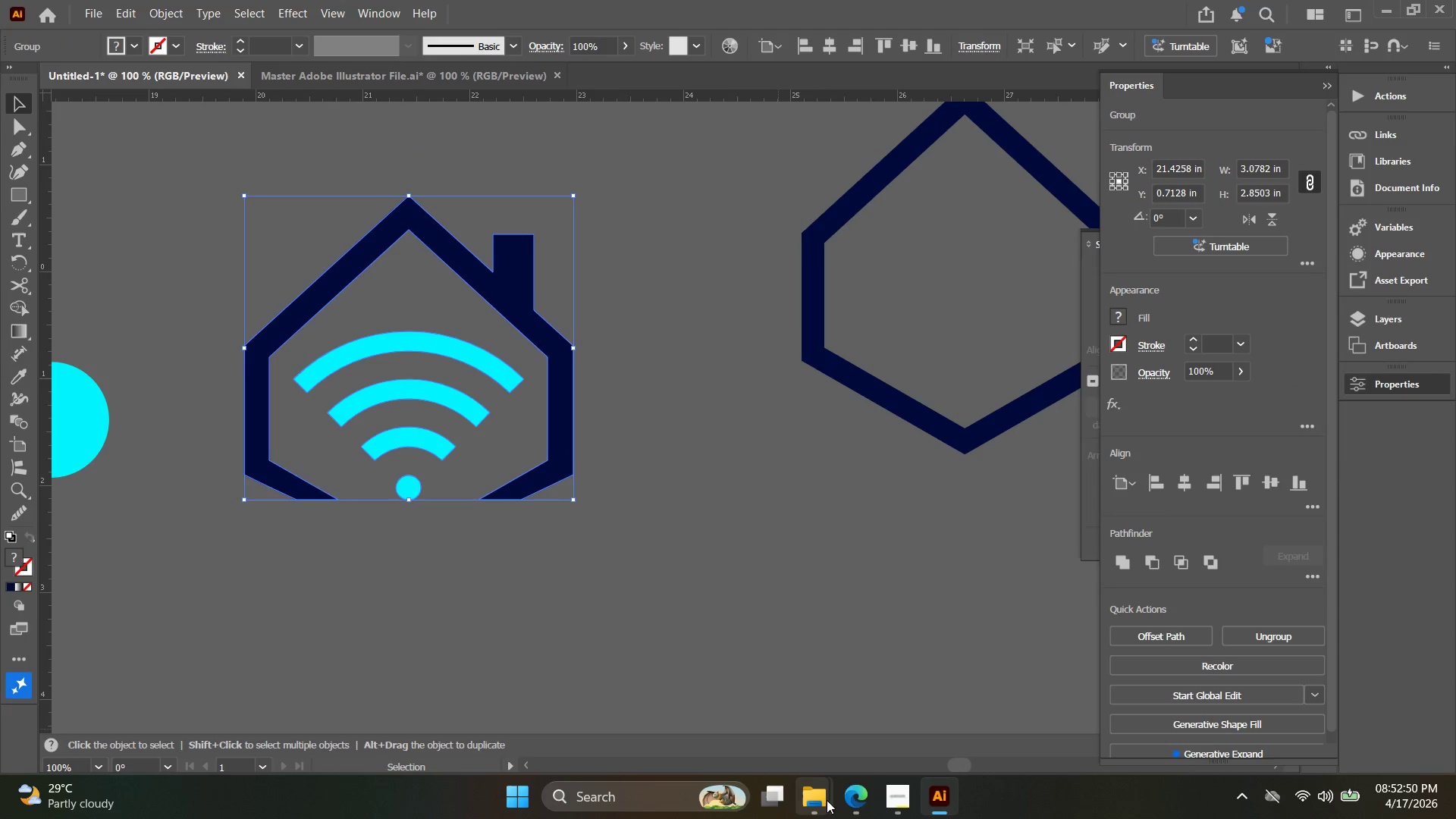 
left_click([857, 807])
 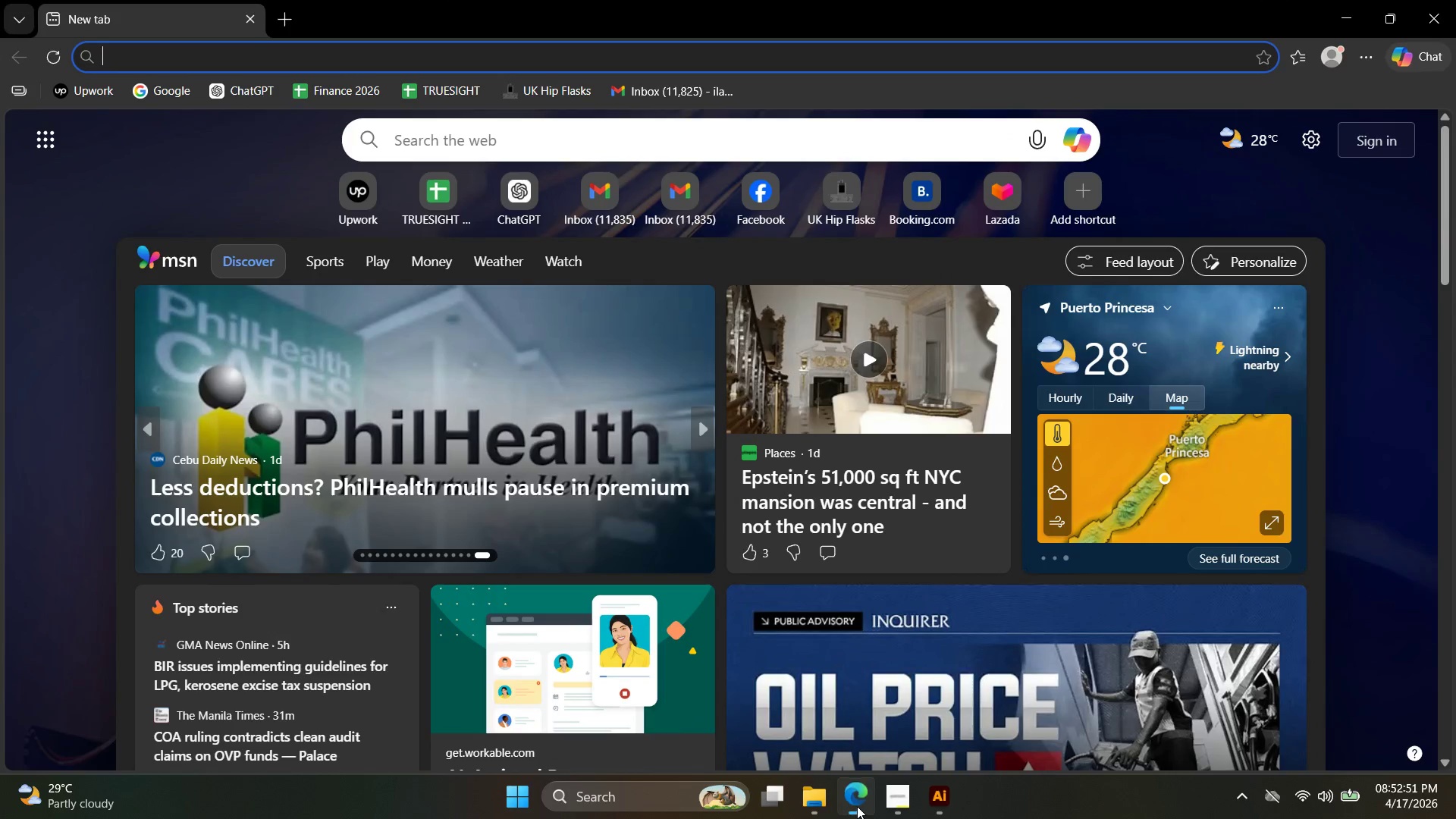 
left_click([855, 805])
 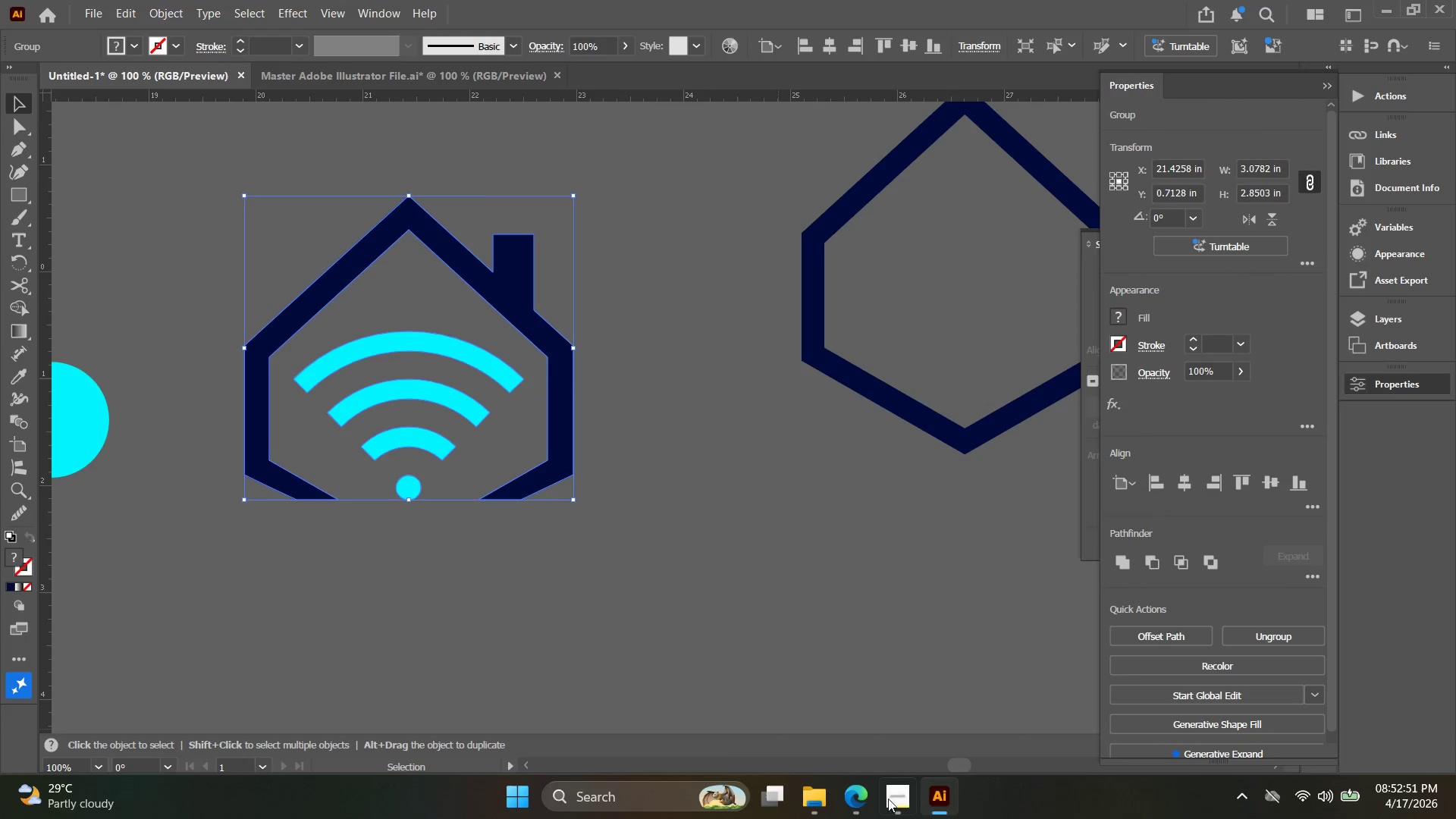 
left_click([897, 798])